 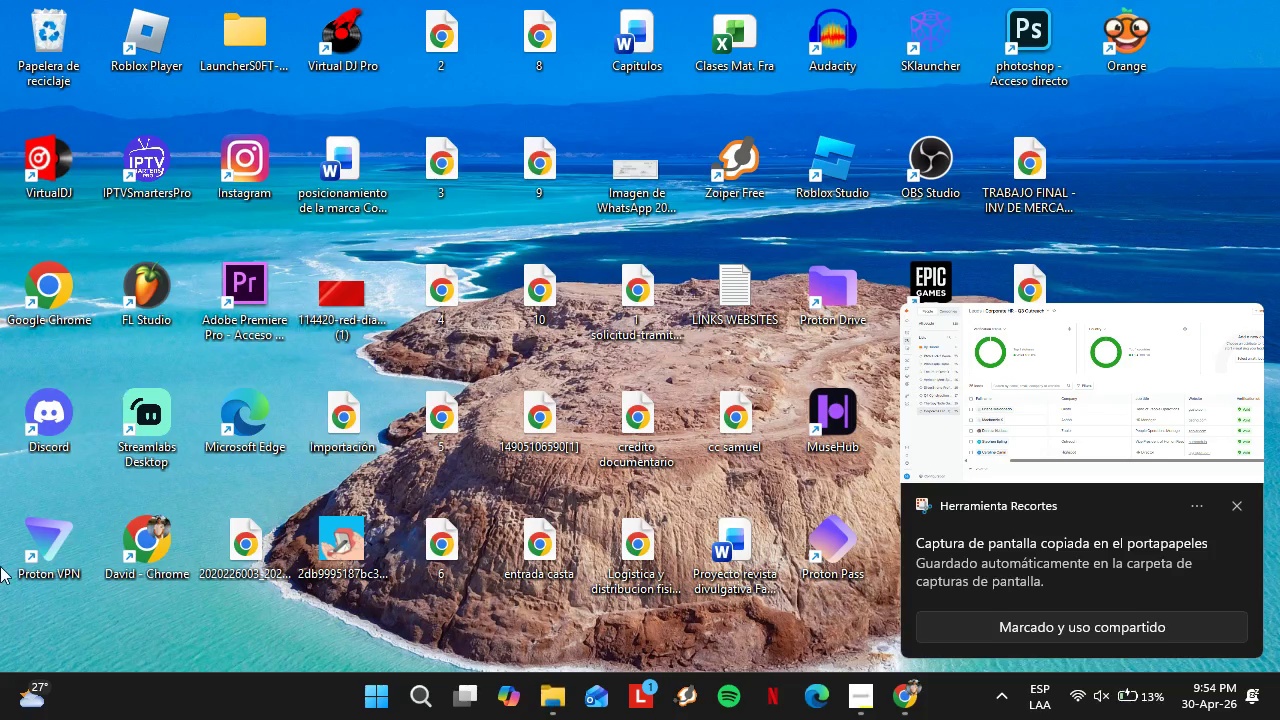 
double_click([159, 553])
 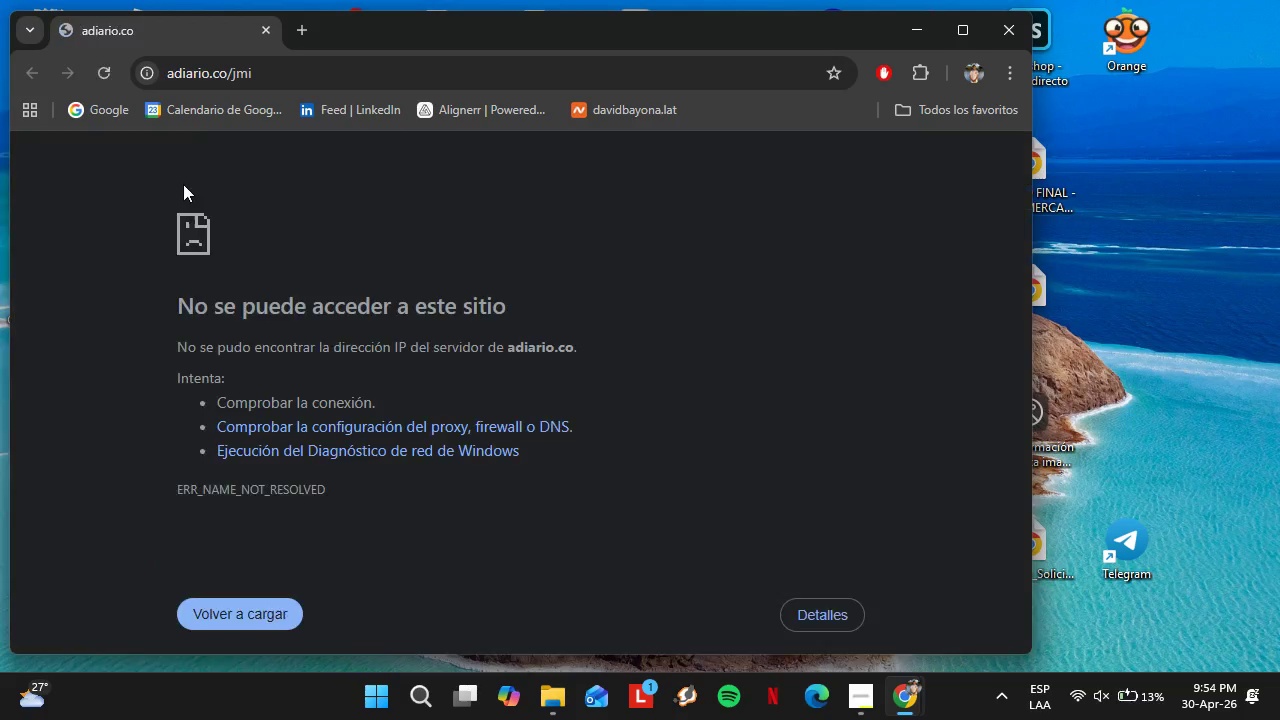 
left_click([222, 76])
 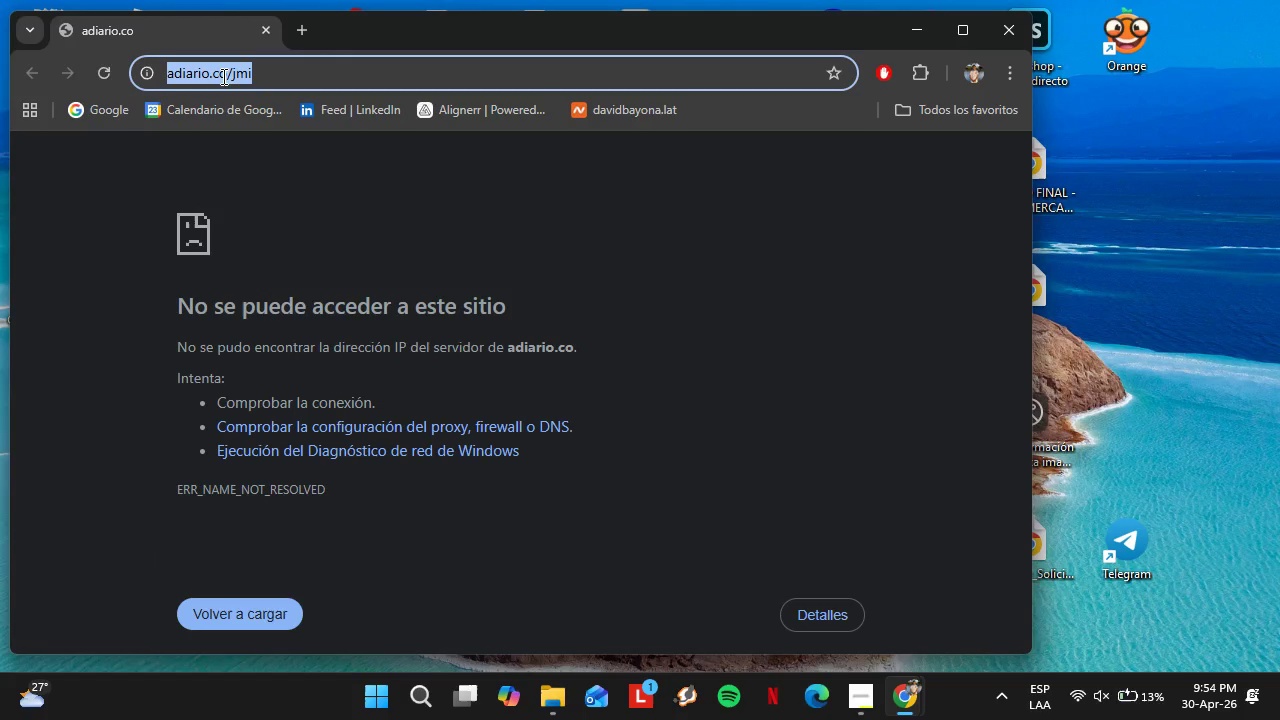 
type(docs)
 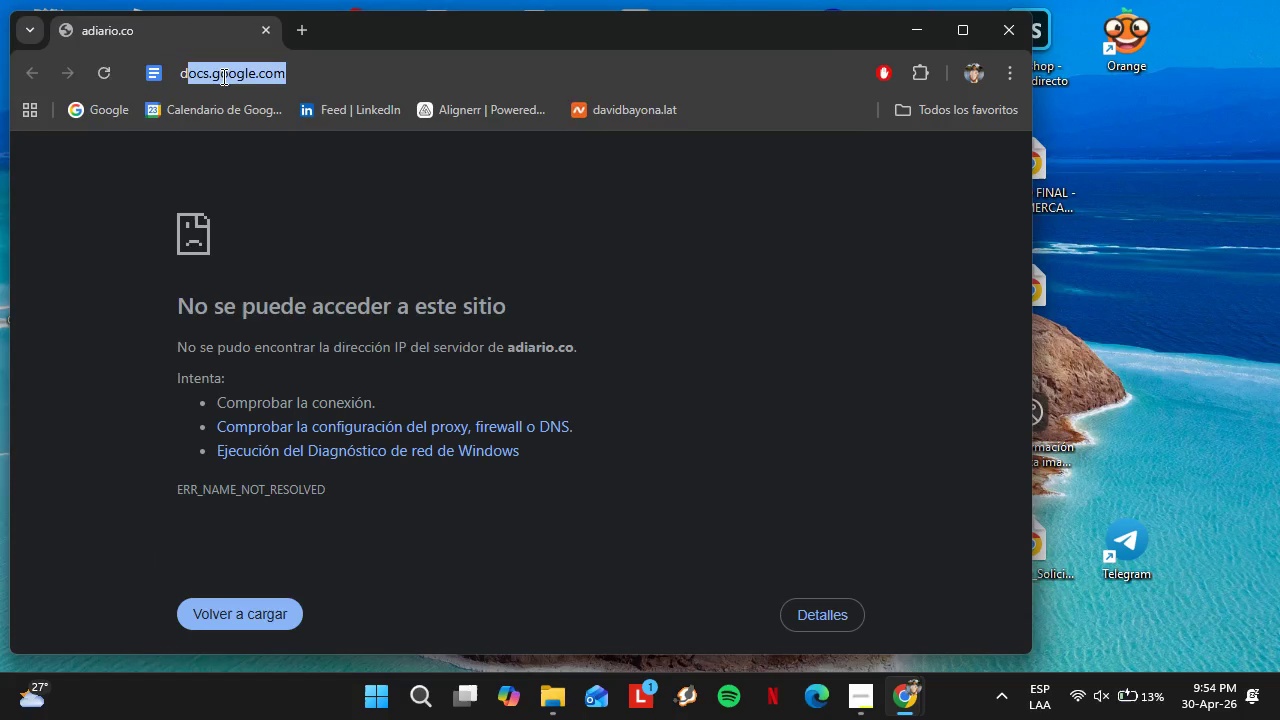 
key(Enter)
 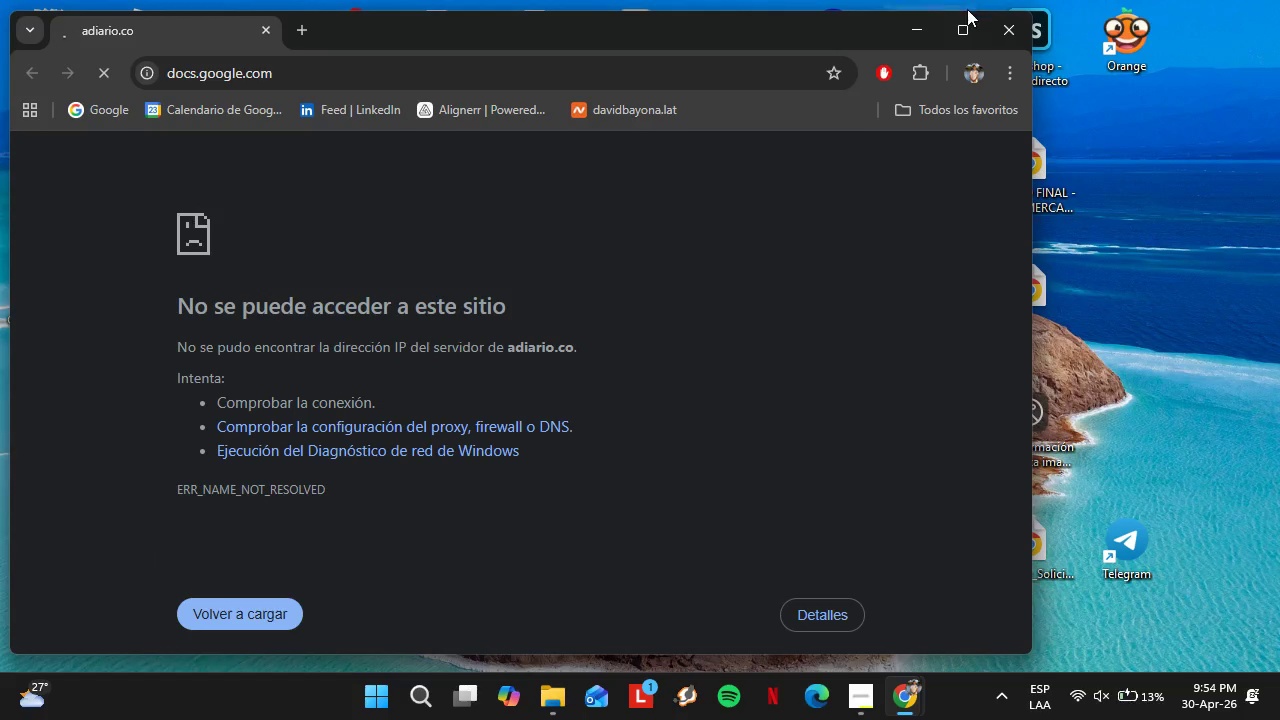 
left_click([967, 26])
 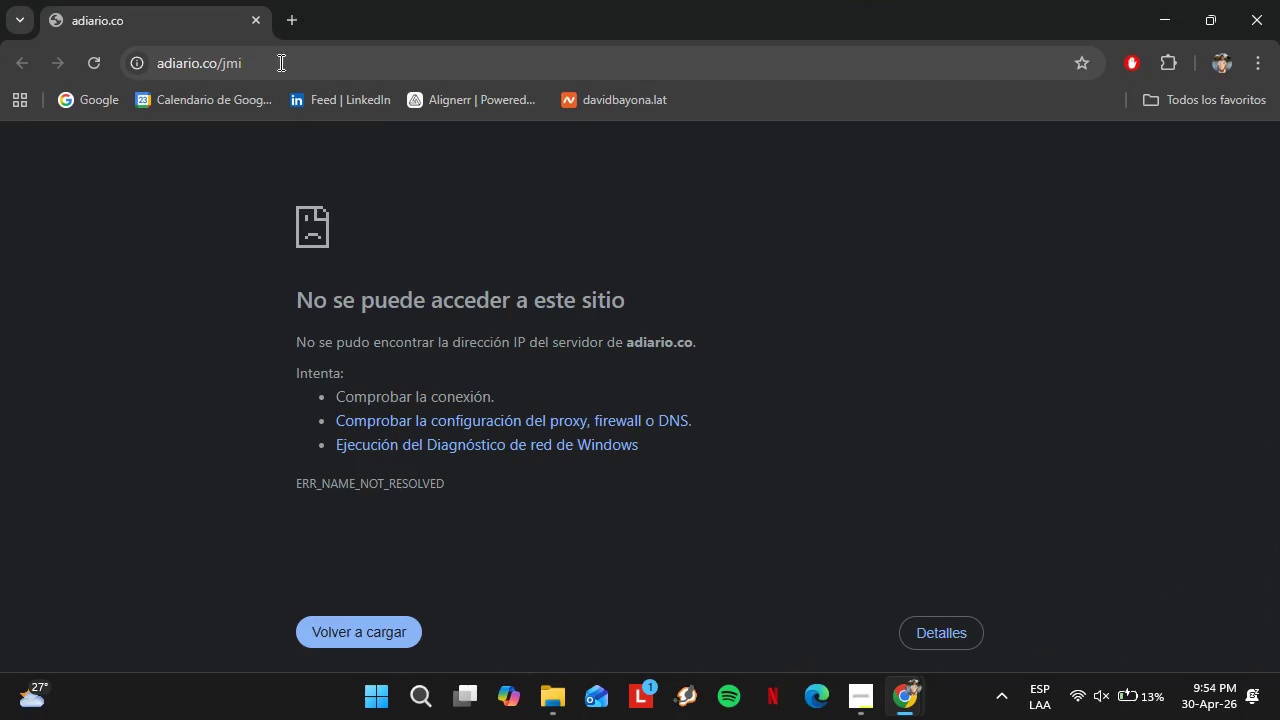 
wait(7.08)
 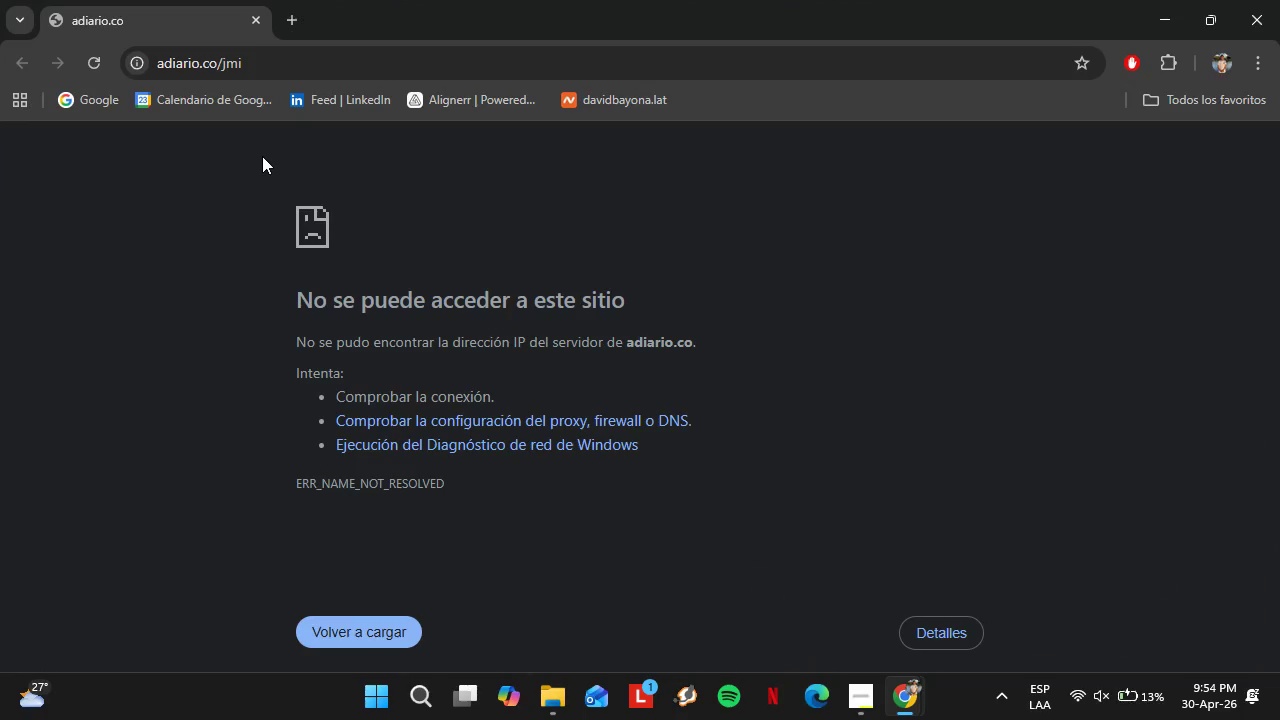 
left_click_drag(start_coordinate=[240, 44], to_coordinate=[243, 54])
 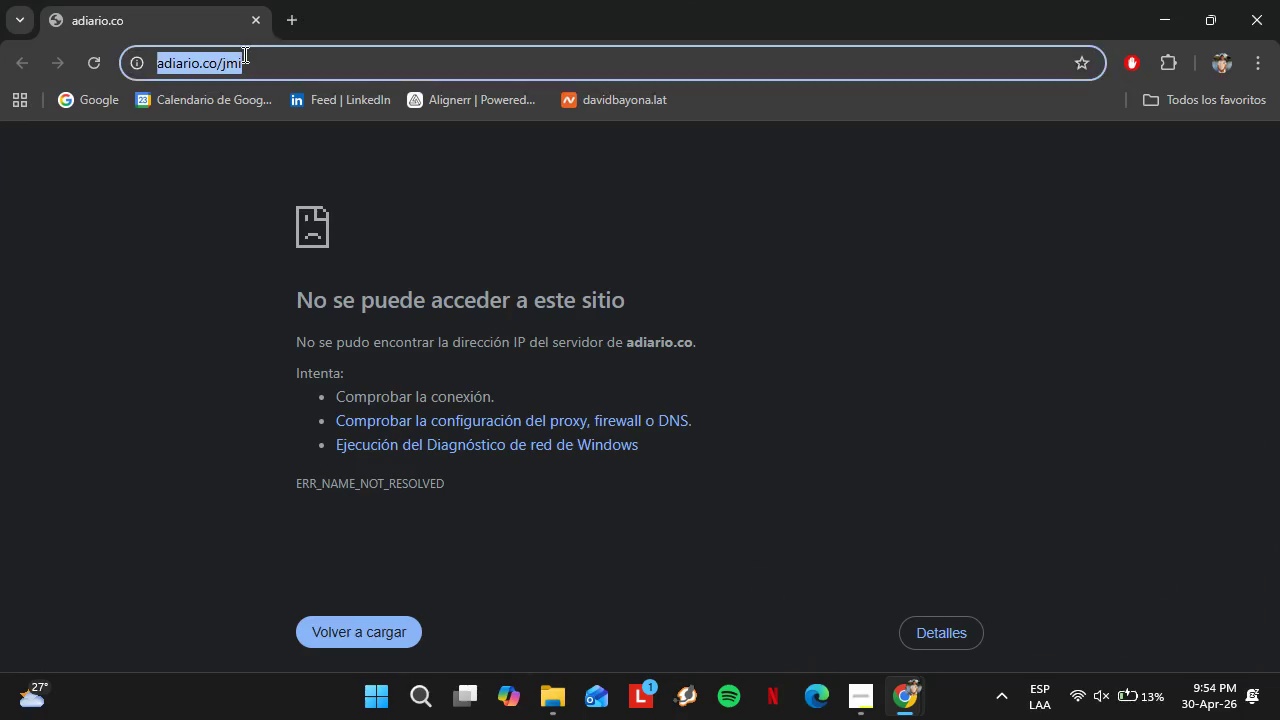 
double_click([243, 54])
 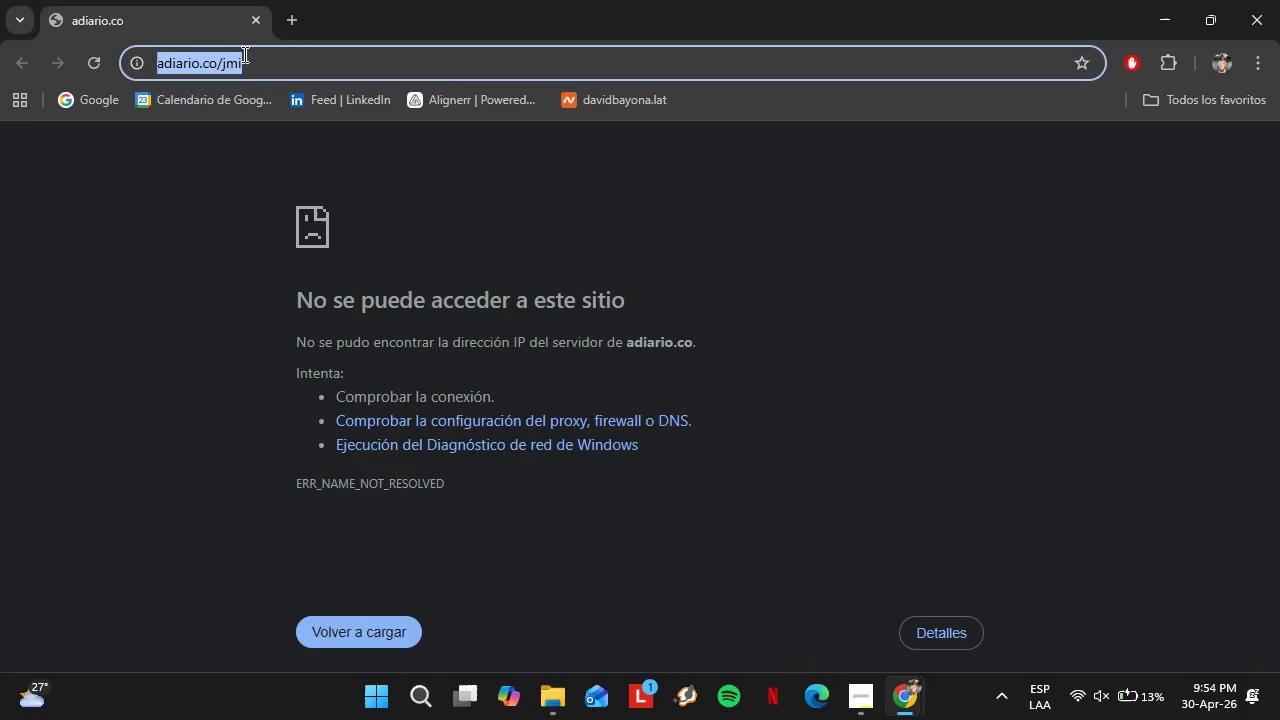 
type(docs)
 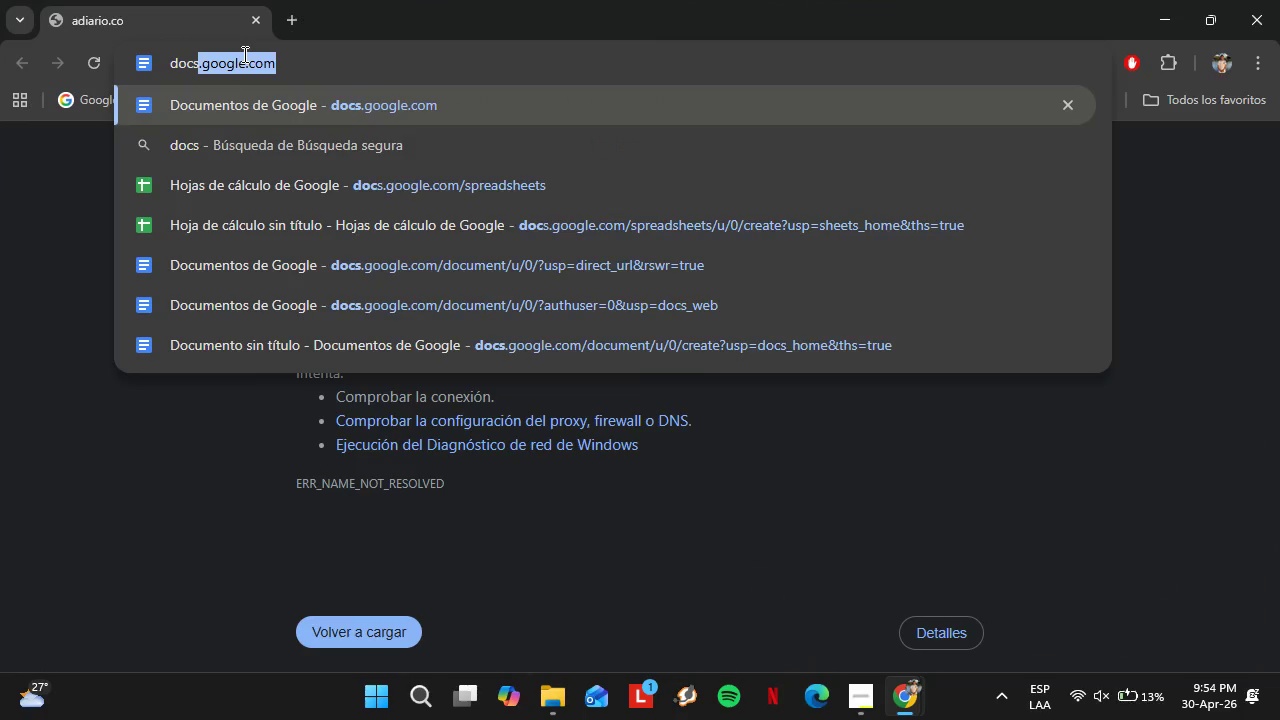 
key(Enter)
 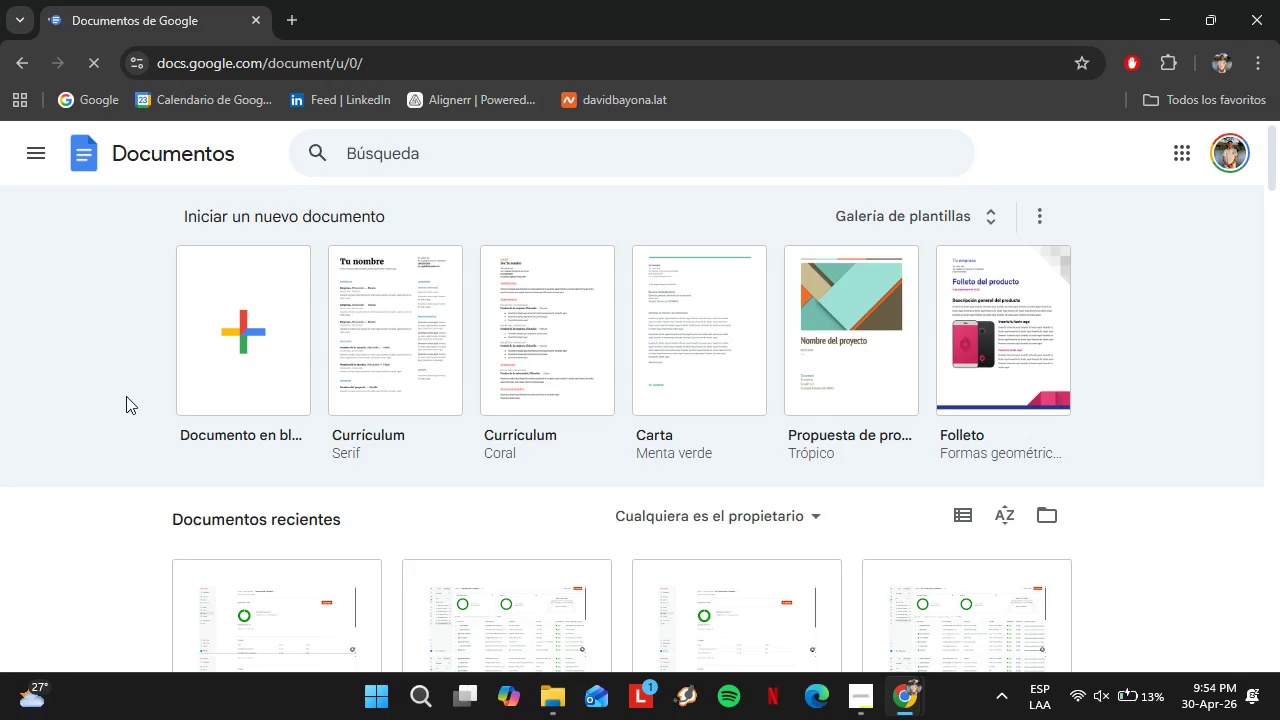 
wait(5.27)
 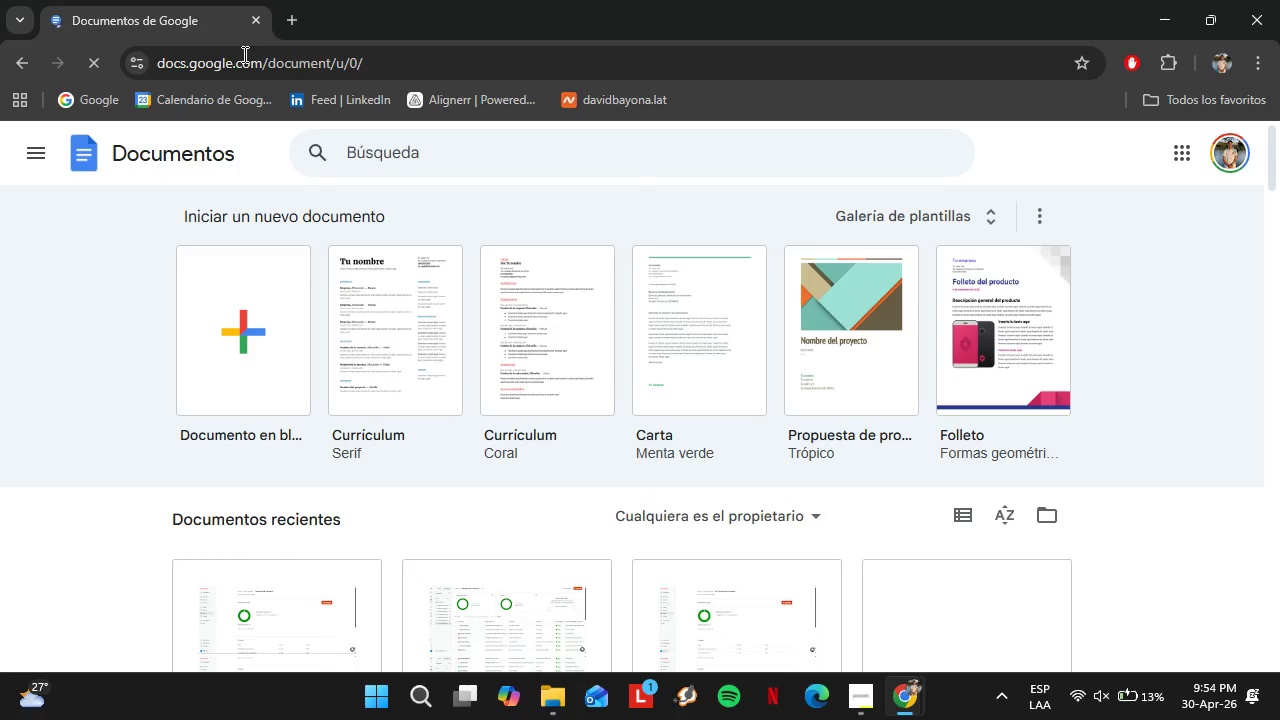 
scroll: coordinate [123, 356], scroll_direction: down, amount: 1.0
 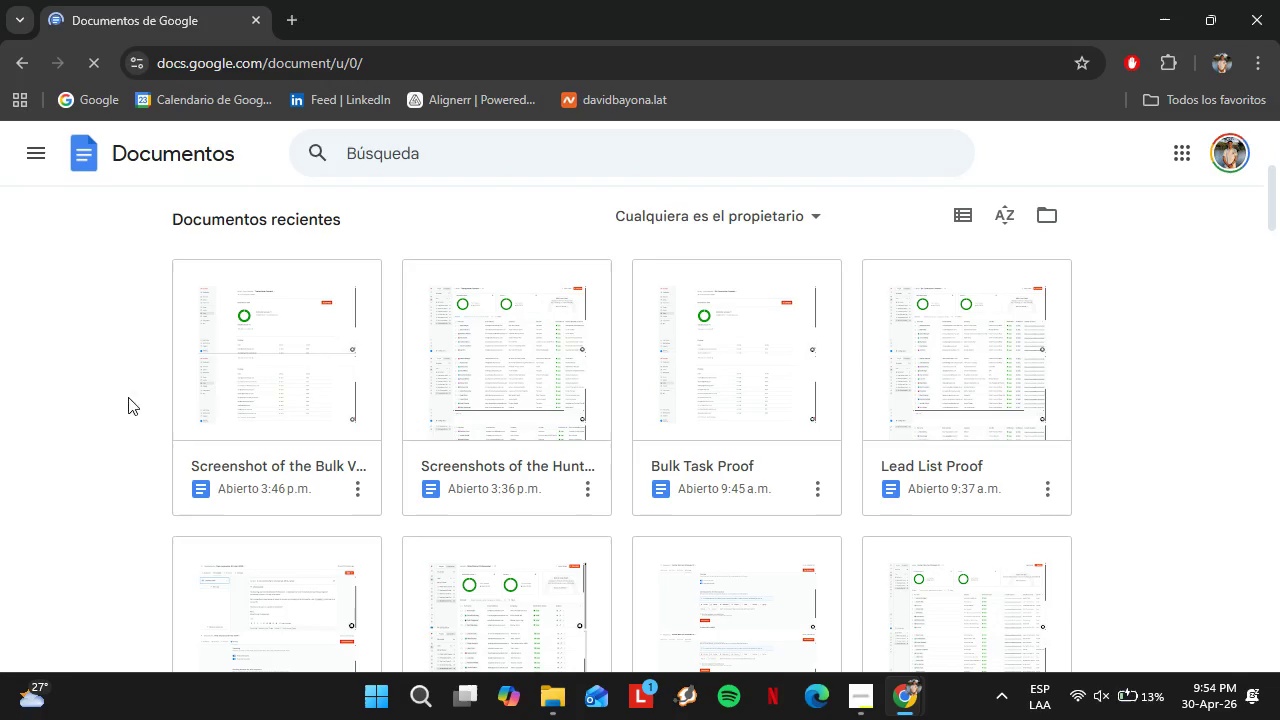 
left_click([233, 289])
 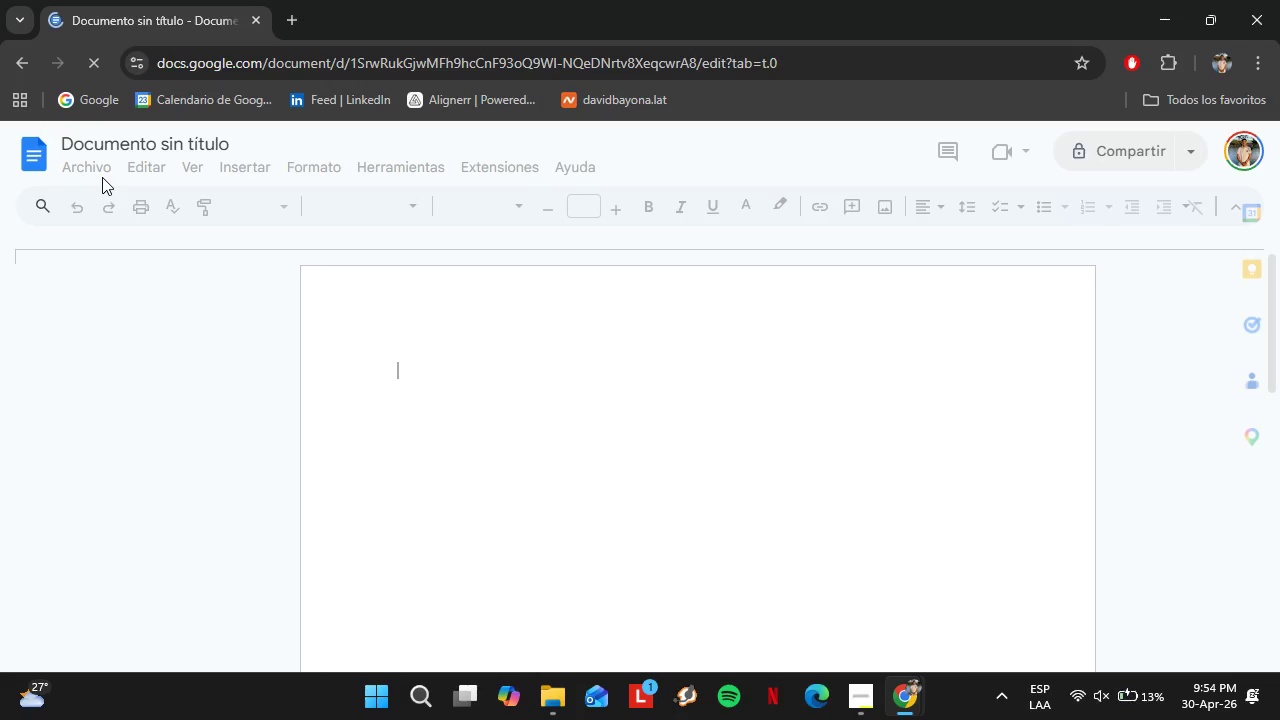 
scroll: coordinate [77, 373], scroll_direction: up, amount: 3.0
 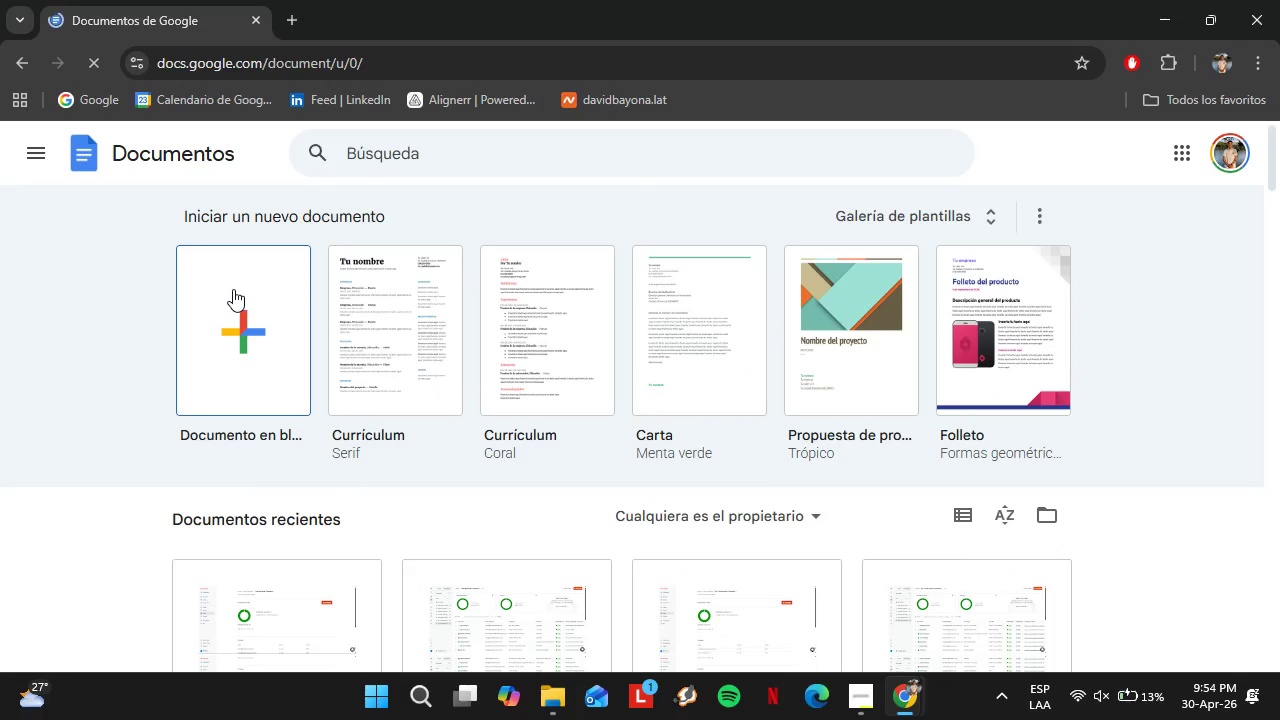 
wait(6.81)
 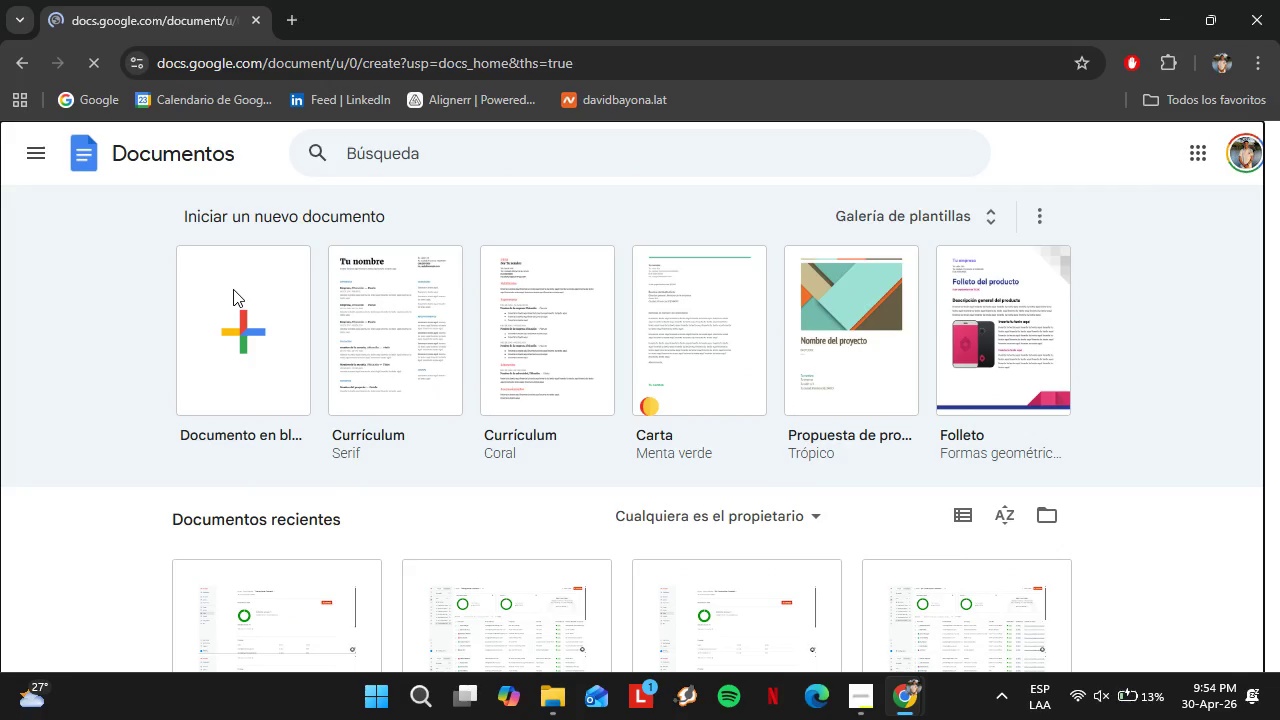 
left_click([74, 162])
 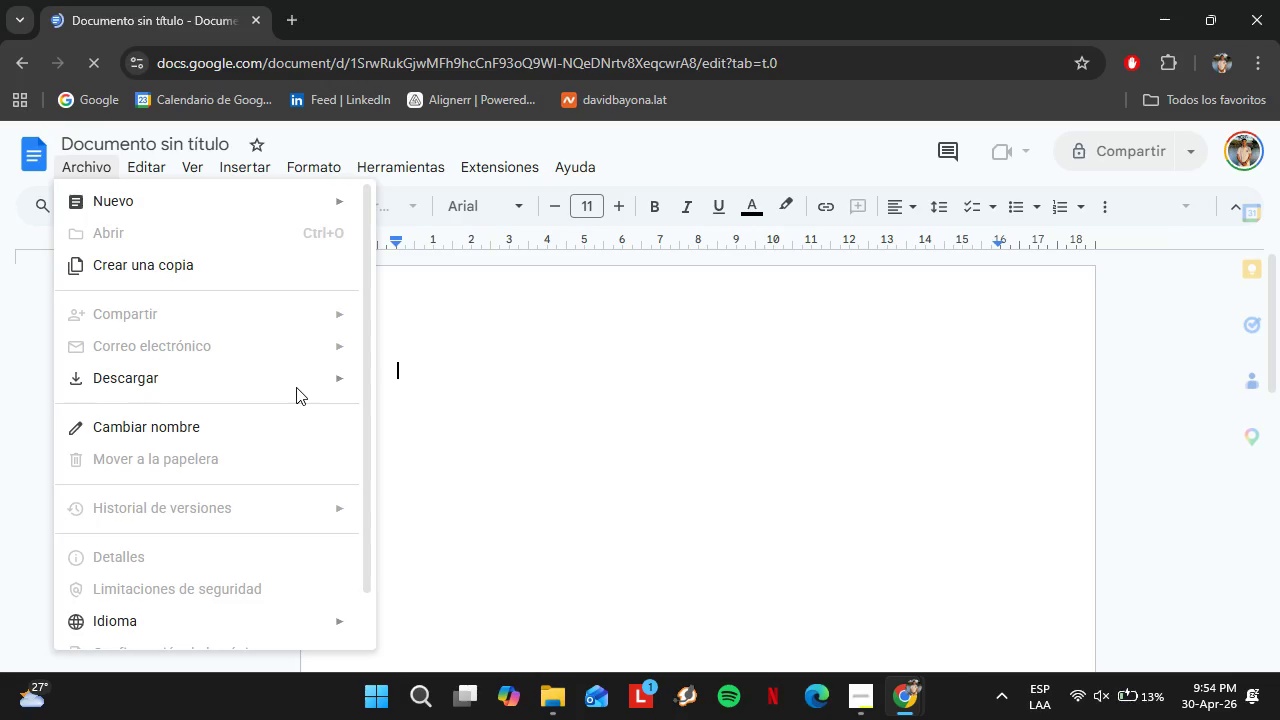 
left_click([415, 356])
 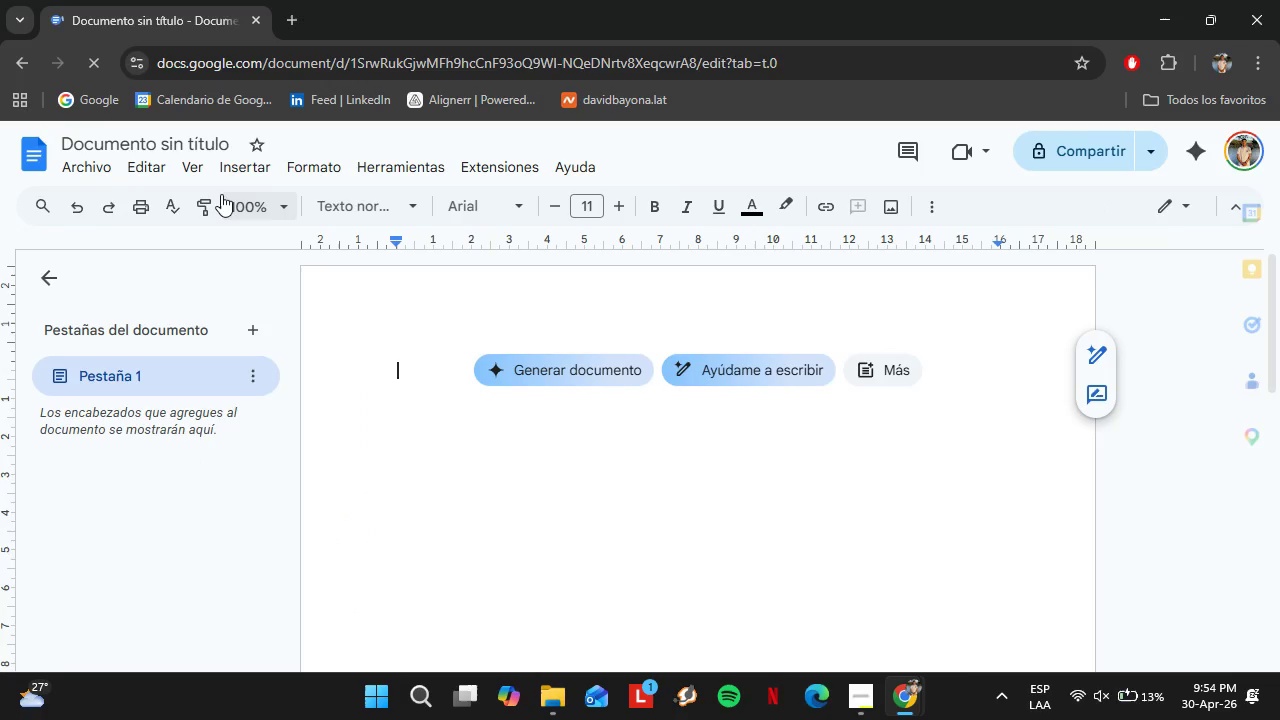 
left_click([217, 160])
 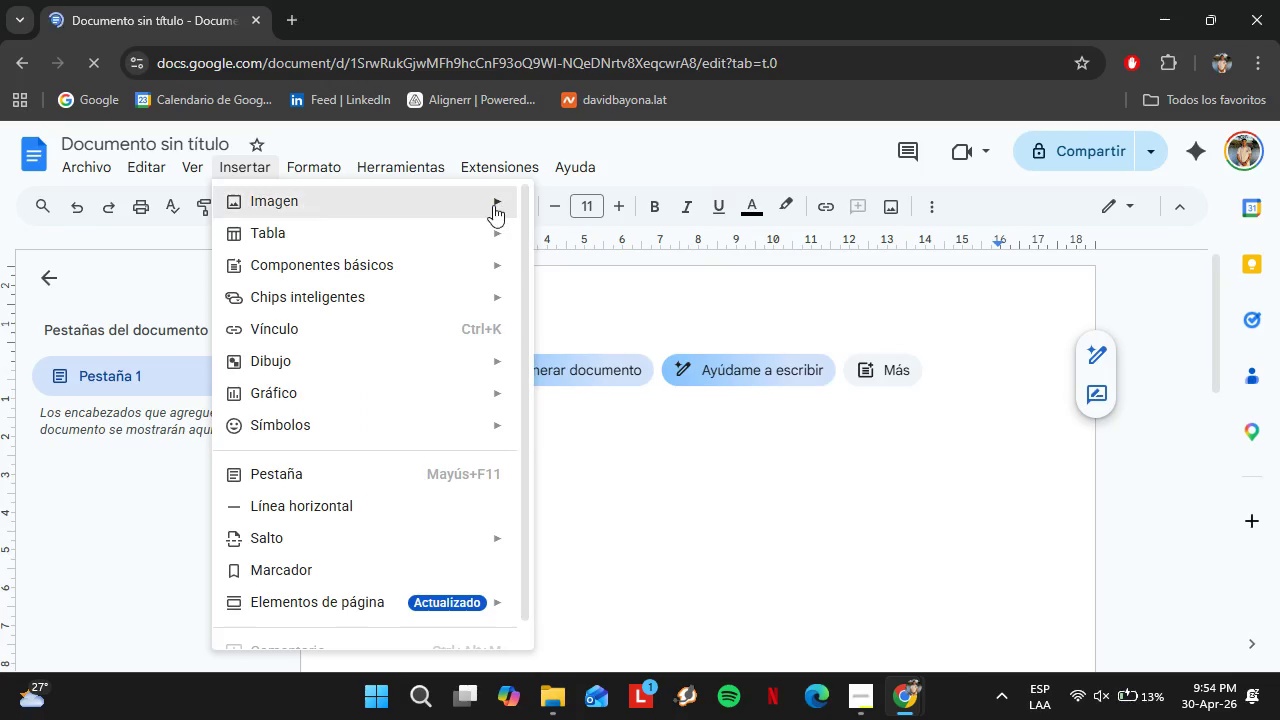 
left_click([574, 253])
 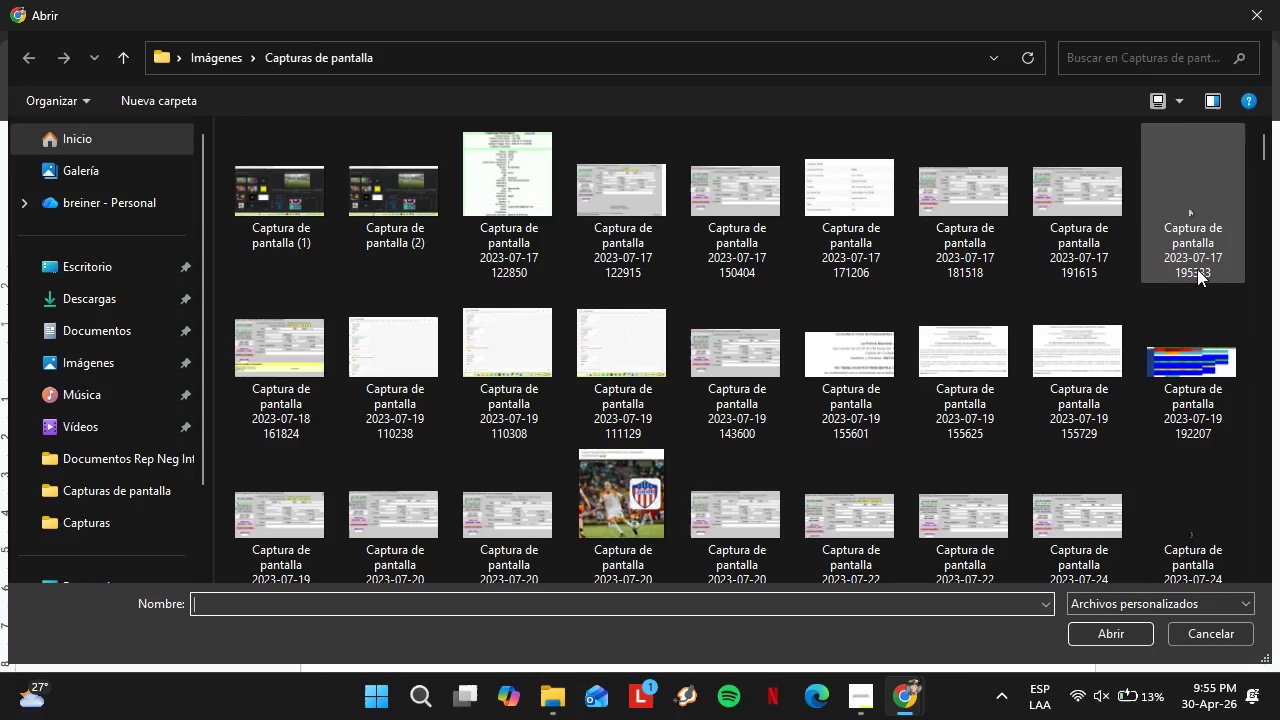 
left_click_drag(start_coordinate=[1265, 148], to_coordinate=[1275, 589])
 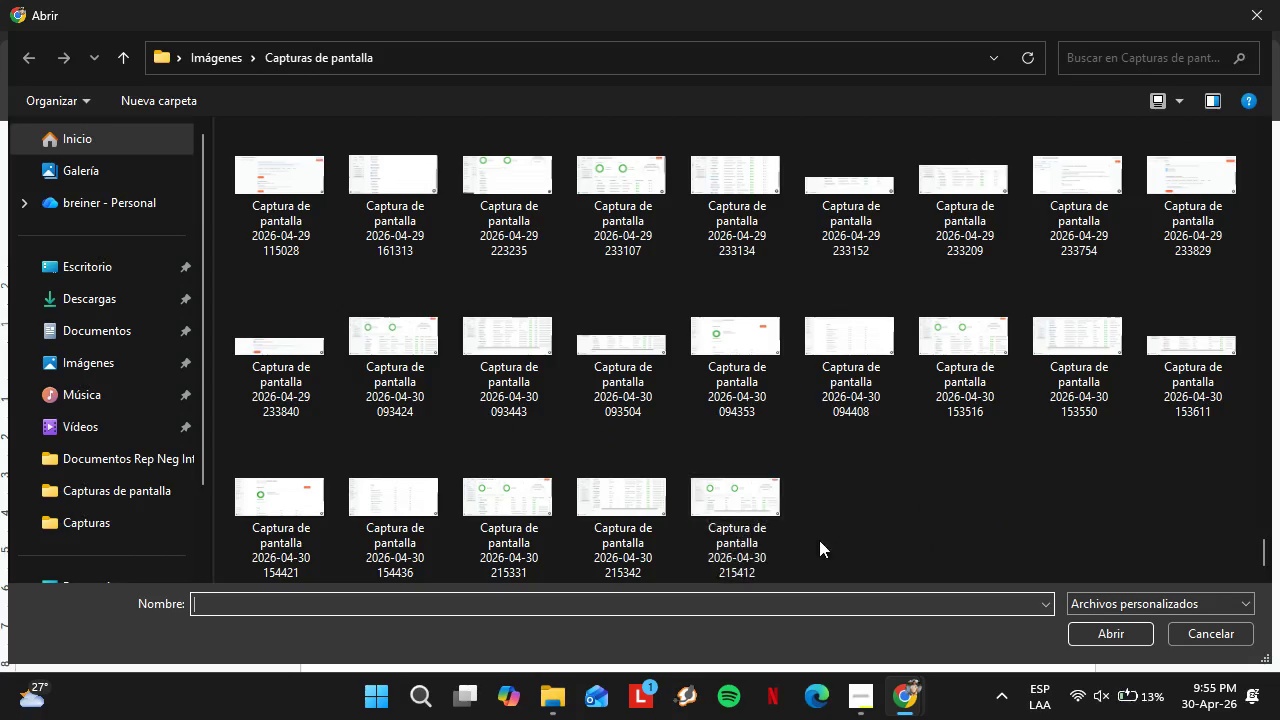 
hold_key(key=ControlLeft, duration=1.56)
double_click([588, 526])
 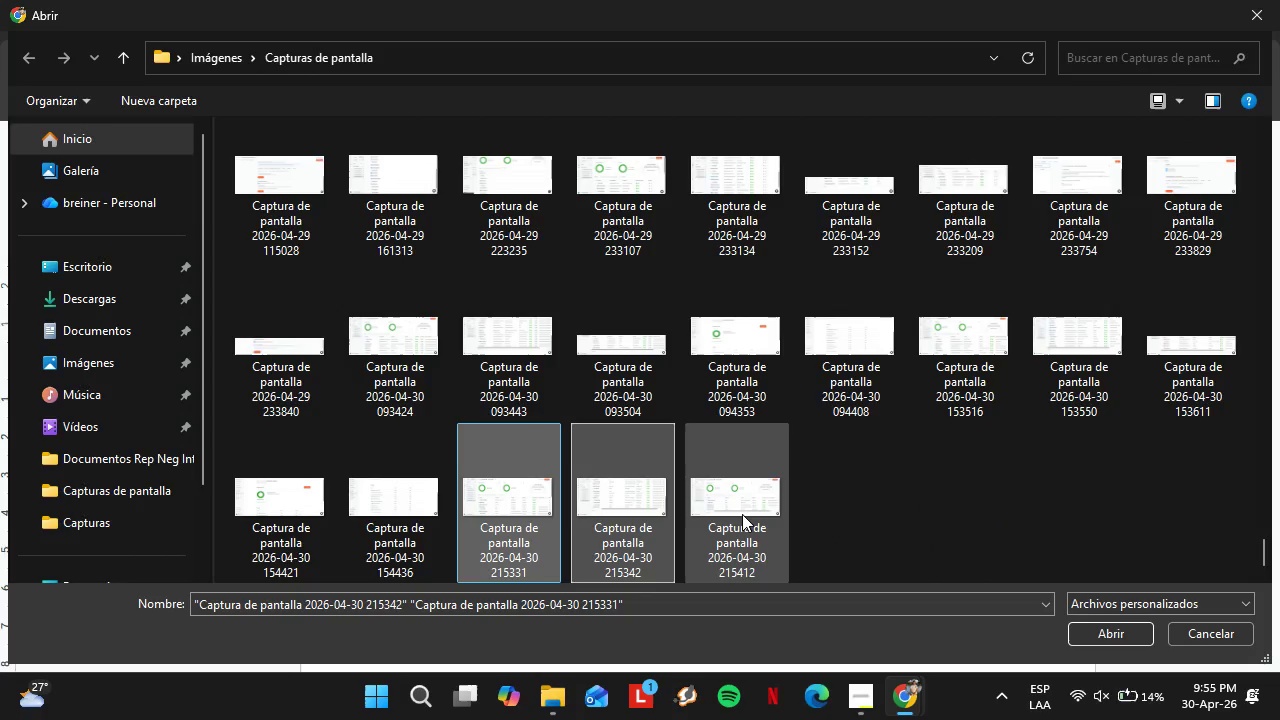 
left_click([742, 514])
 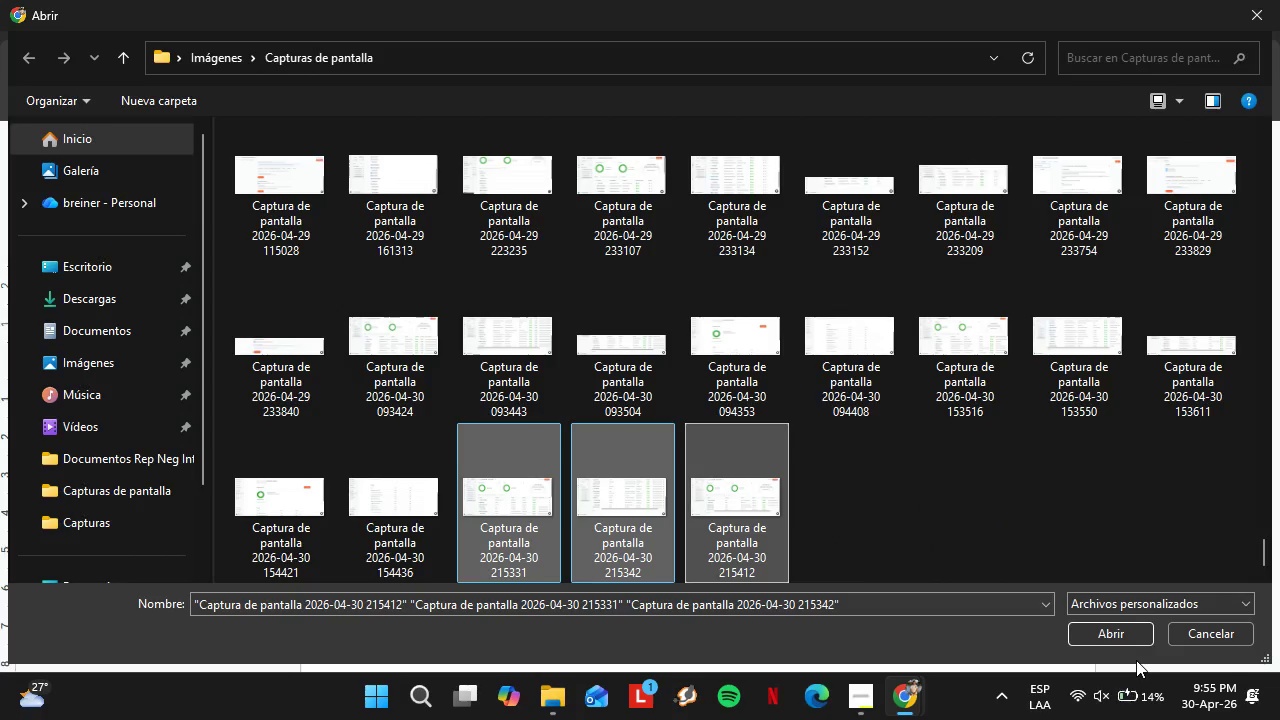 
left_click([1120, 635])
 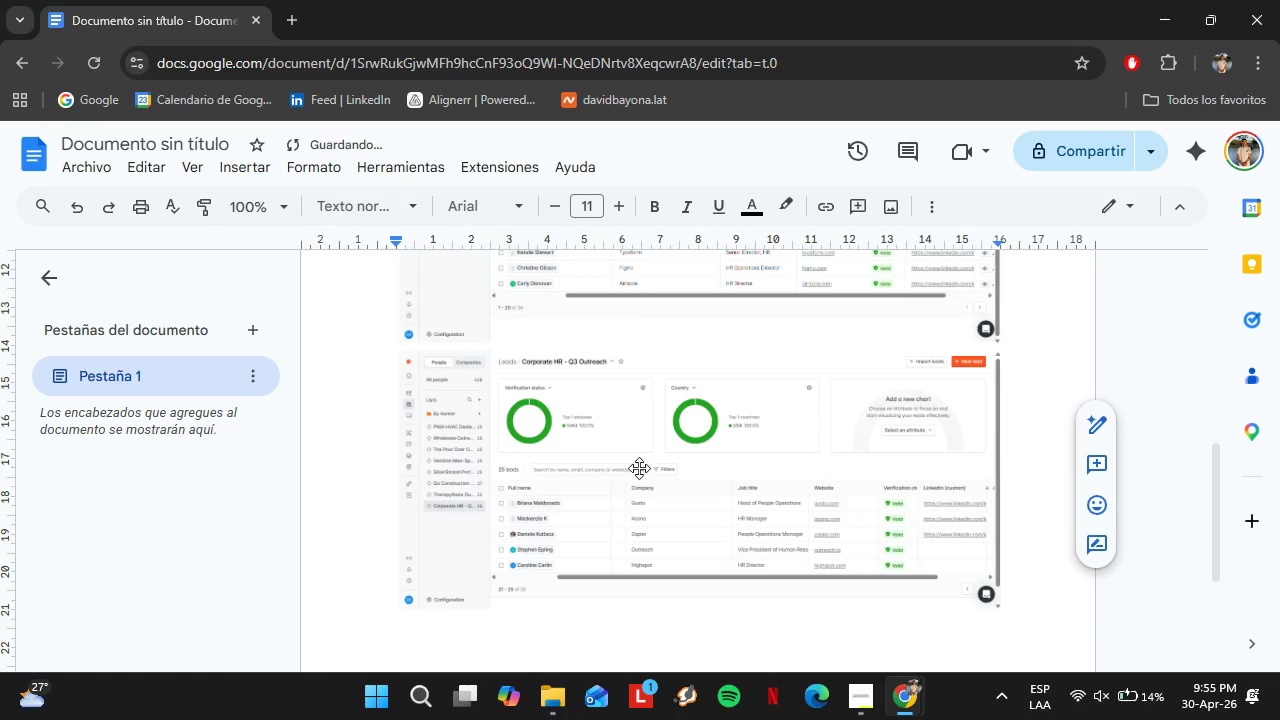 
scroll: coordinate [637, 473], scroll_direction: up, amount: 4.0
 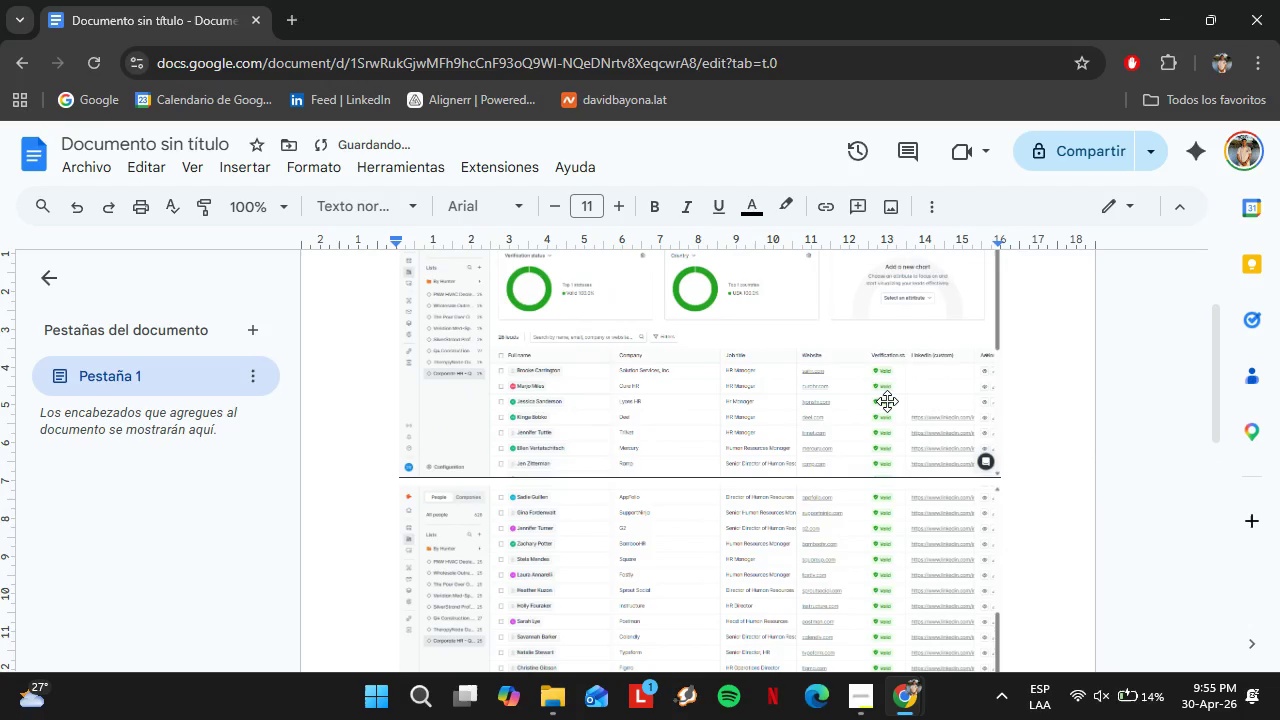 
left_click([858, 400])
 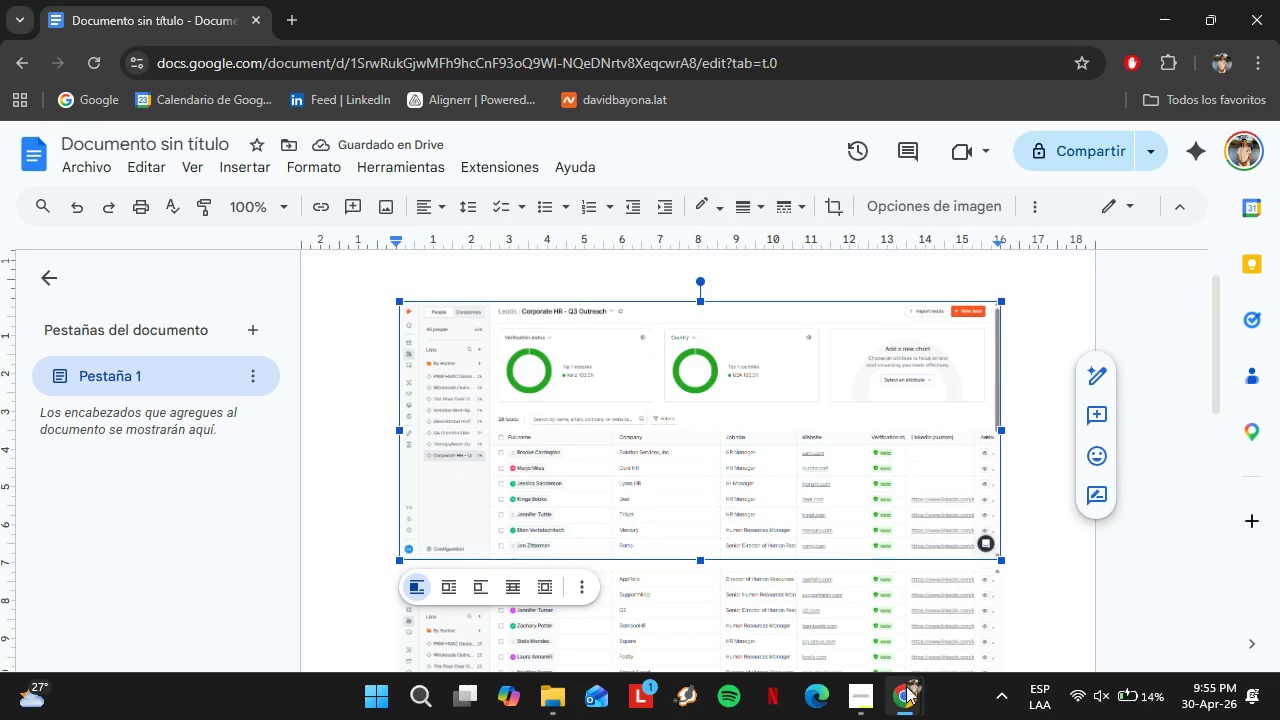 
left_click([862, 606])
 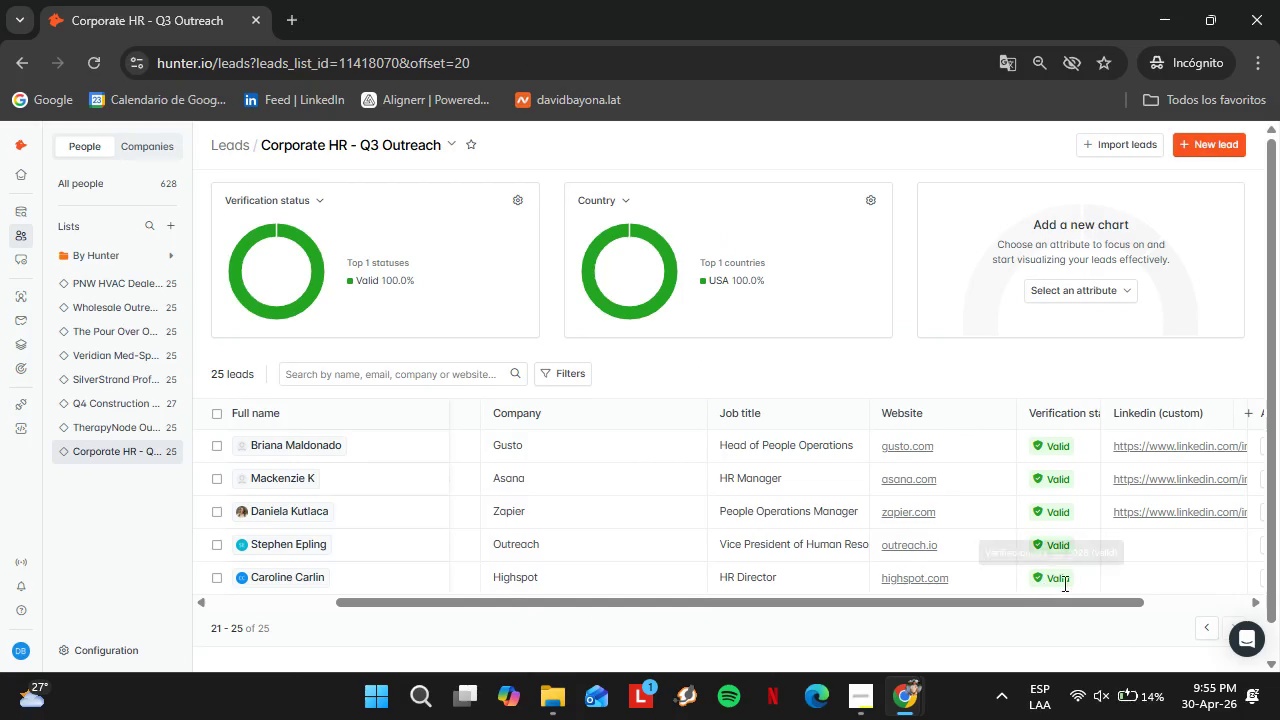 
left_click_drag(start_coordinate=[1101, 600], to_coordinate=[1091, 630])
 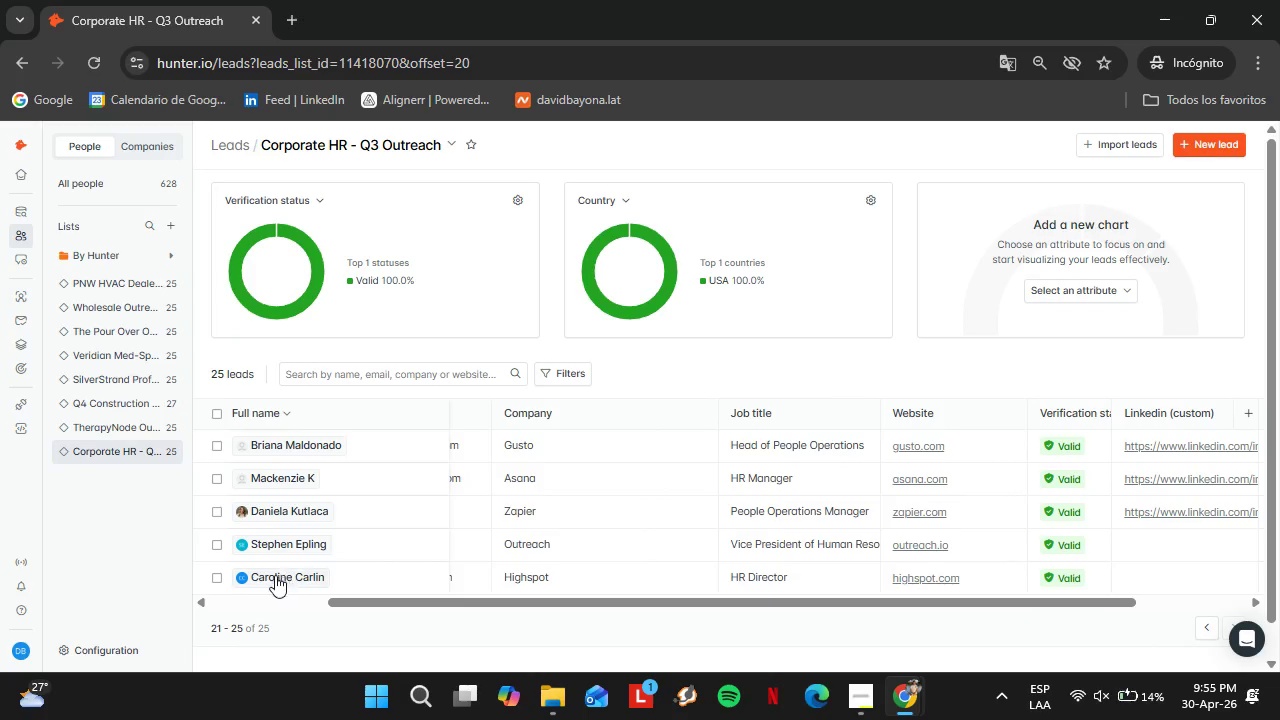 
left_click([274, 576])
 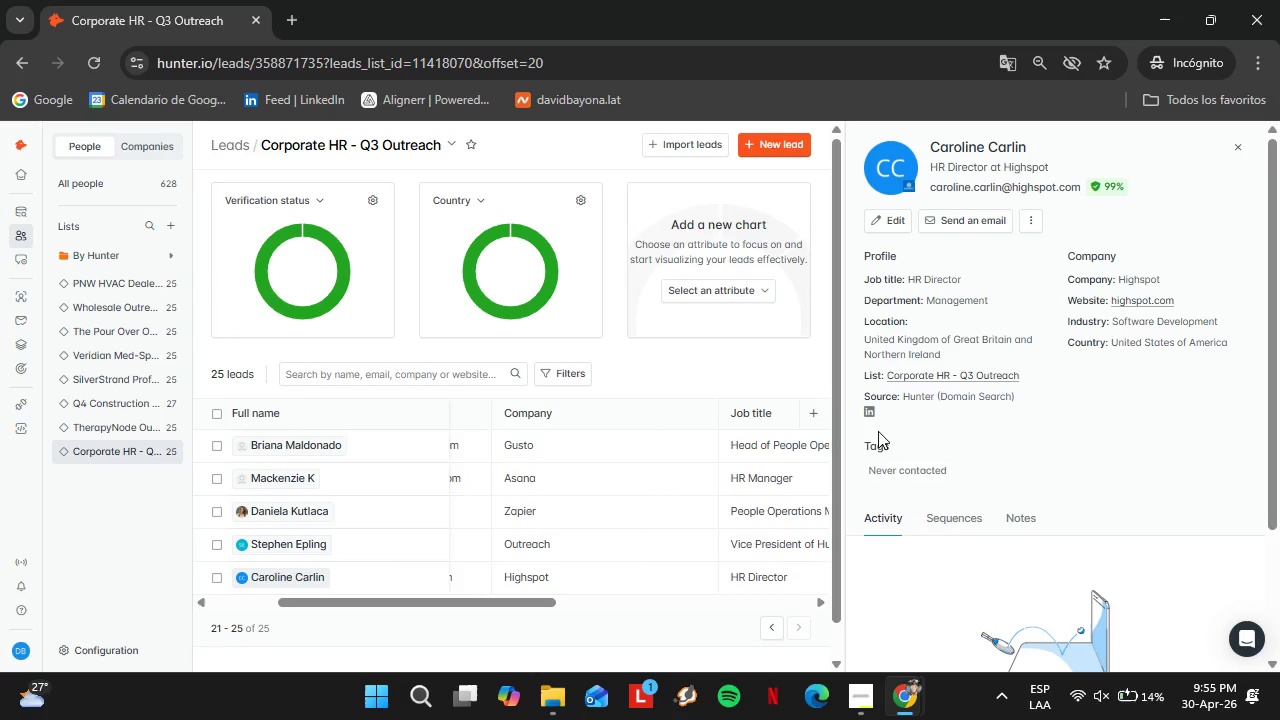 
right_click([867, 412])
 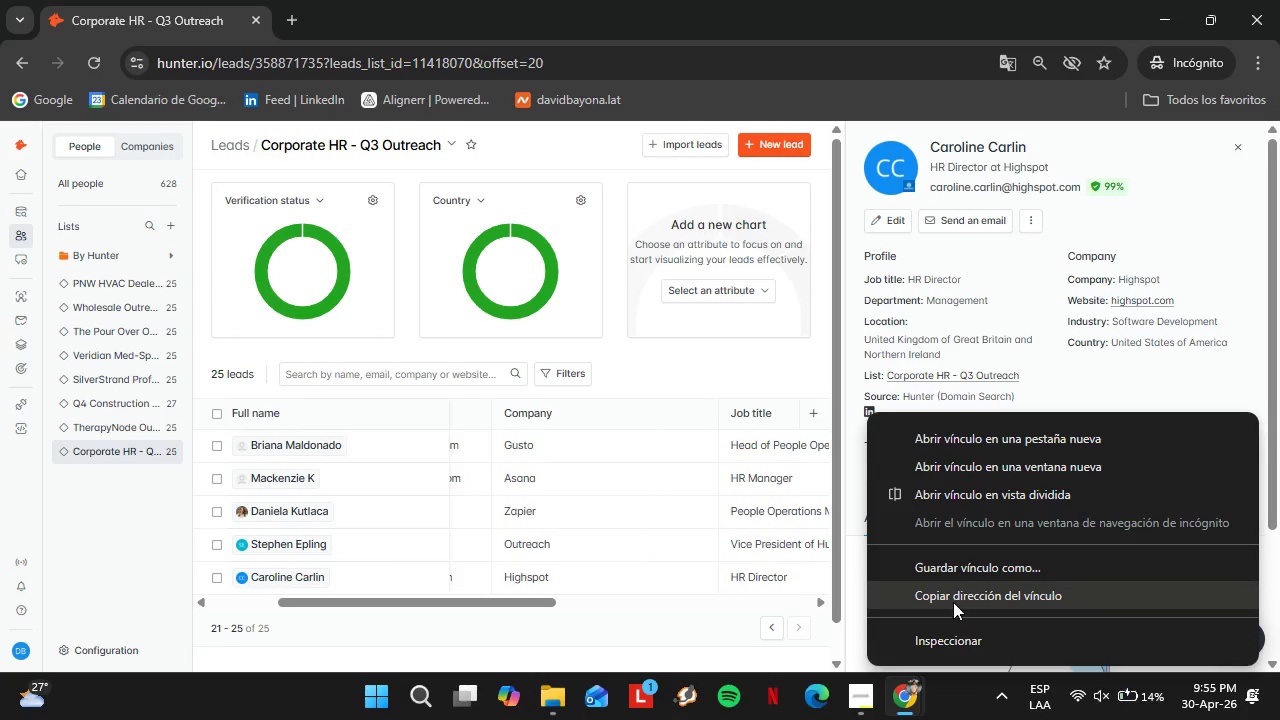 
left_click([953, 602])
 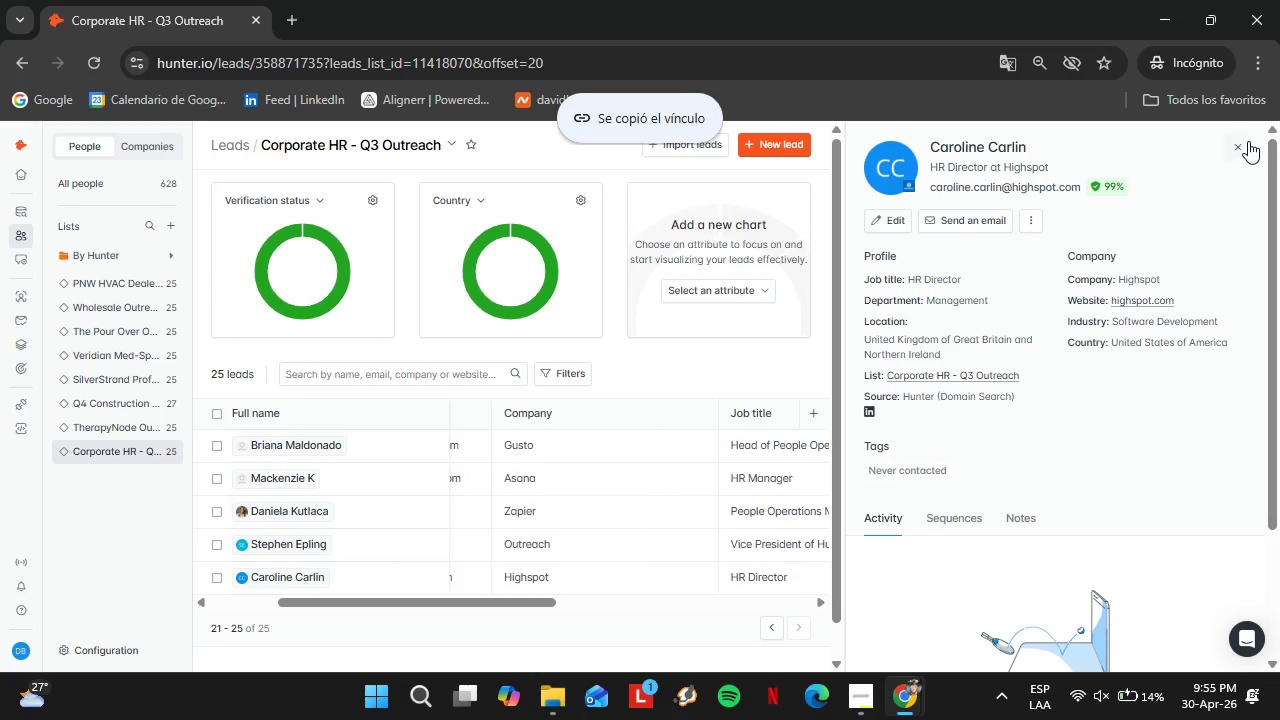 
left_click([1243, 145])
 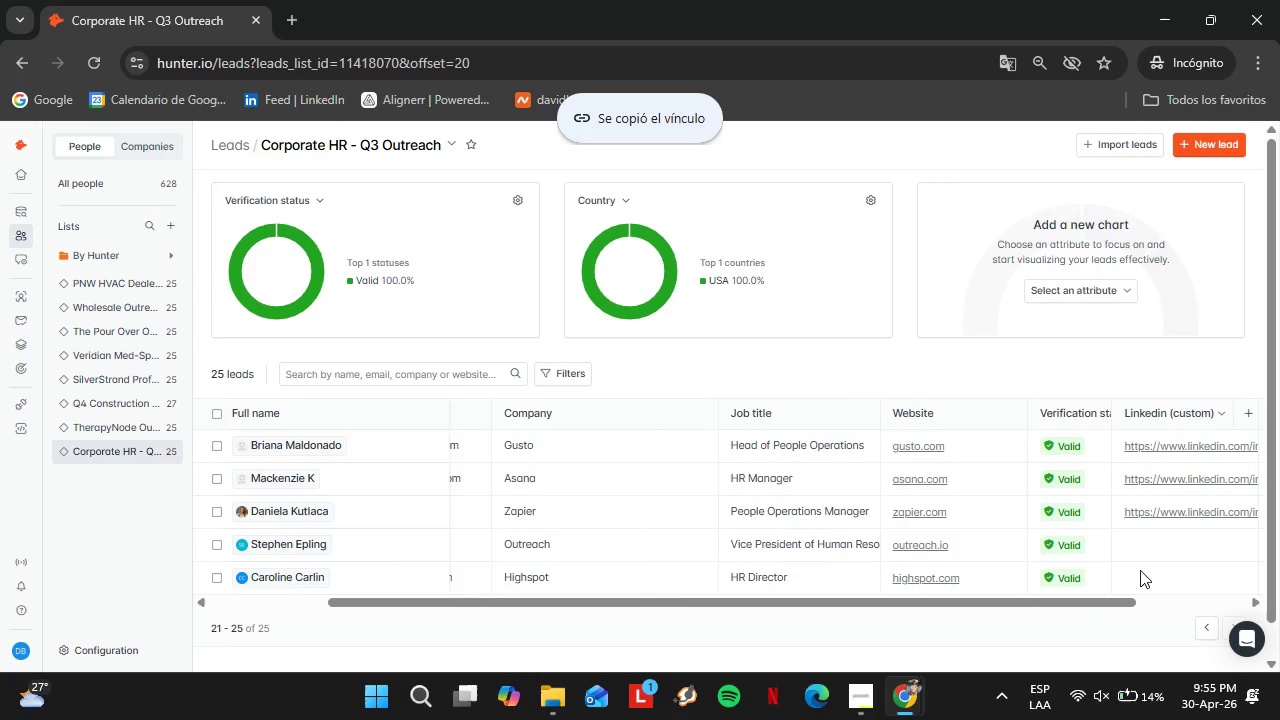 
double_click([1148, 579])
 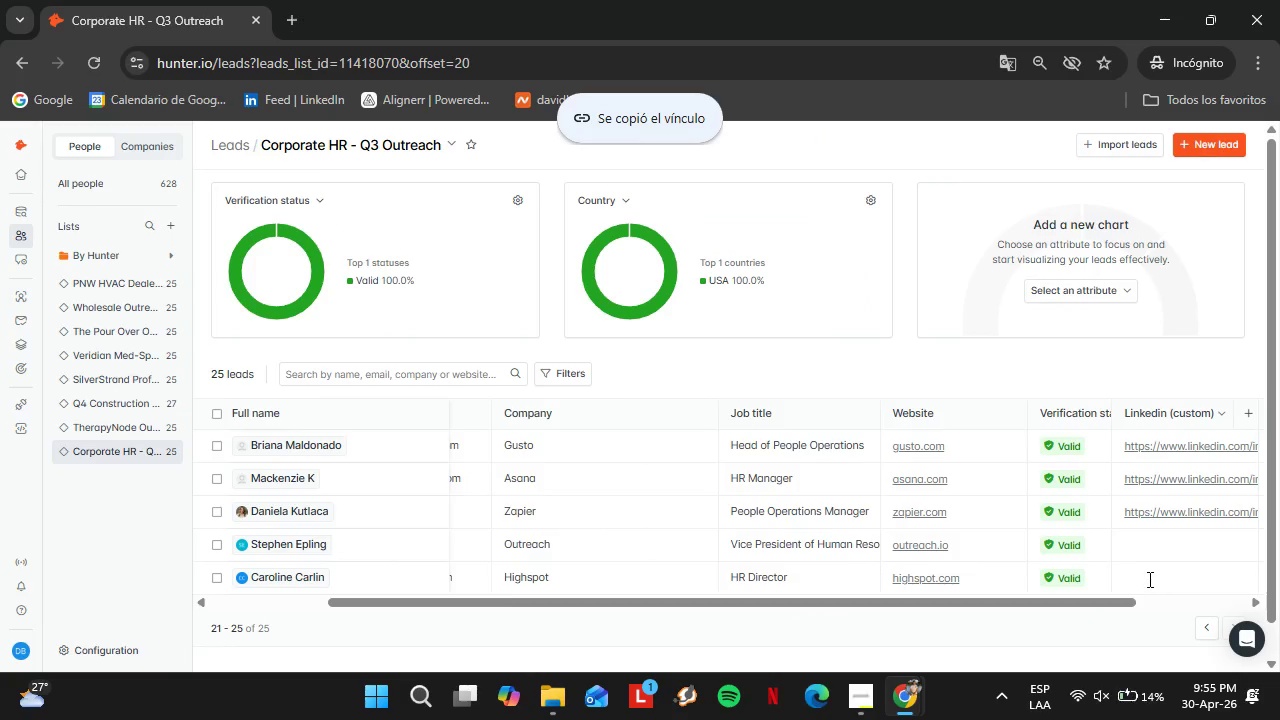 
triple_click([1148, 579])
 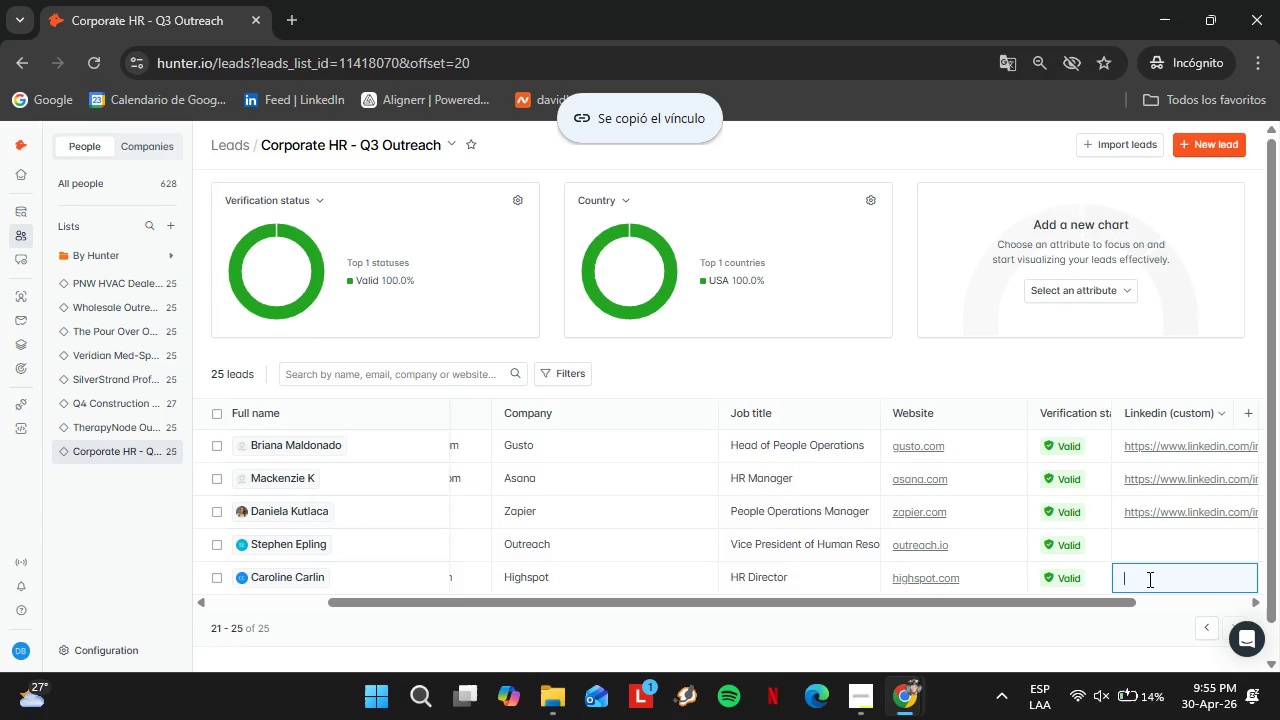 
key(Control+V)
 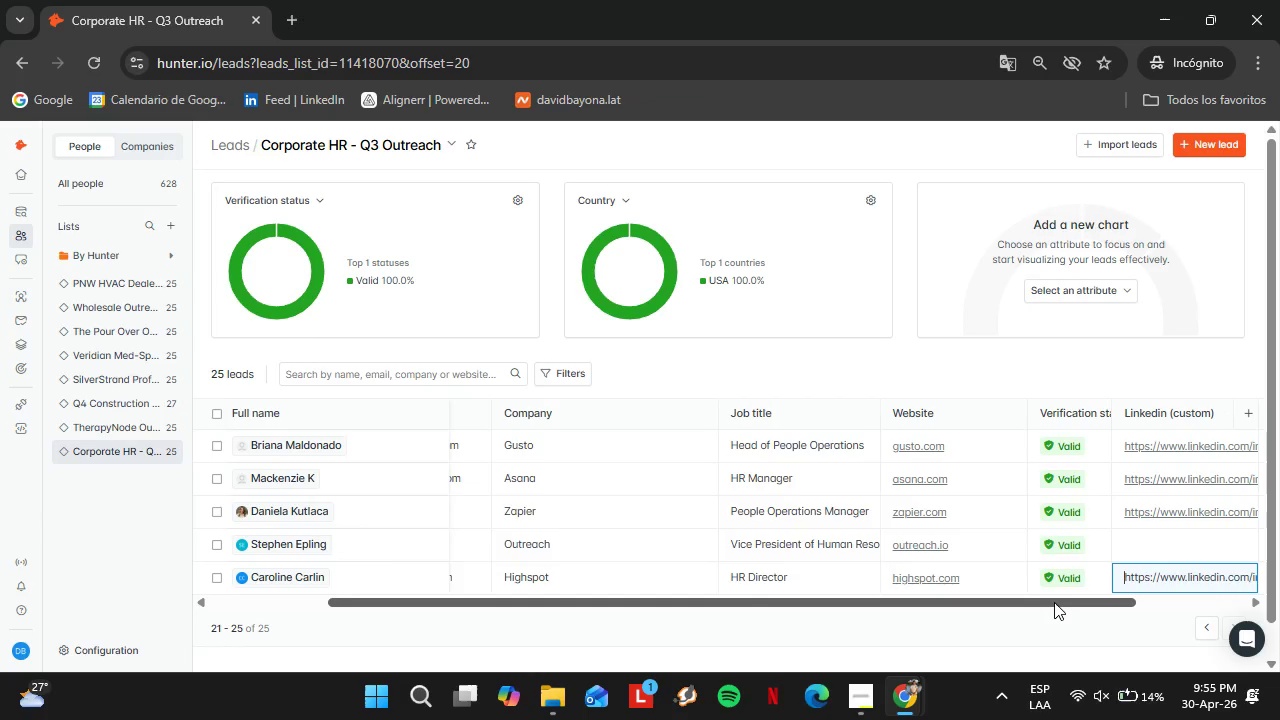 
left_click_drag(start_coordinate=[1053, 602], to_coordinate=[1065, 605])
 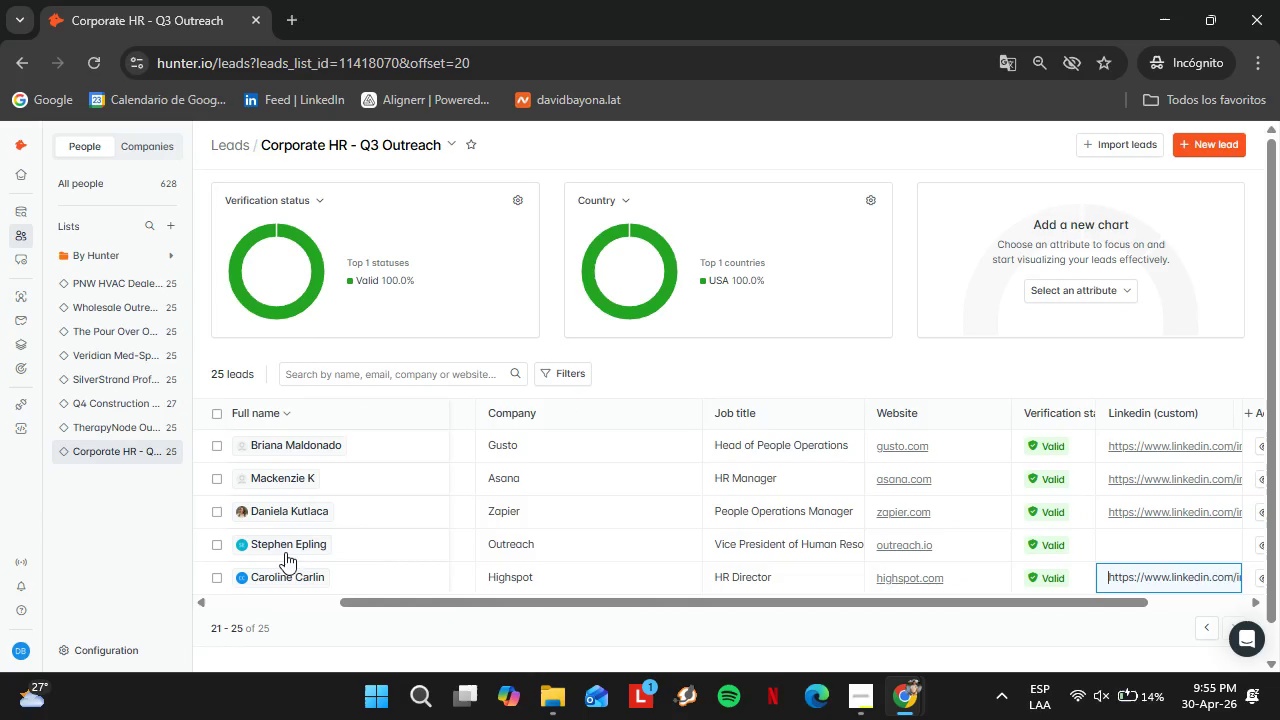 
left_click([272, 547])
 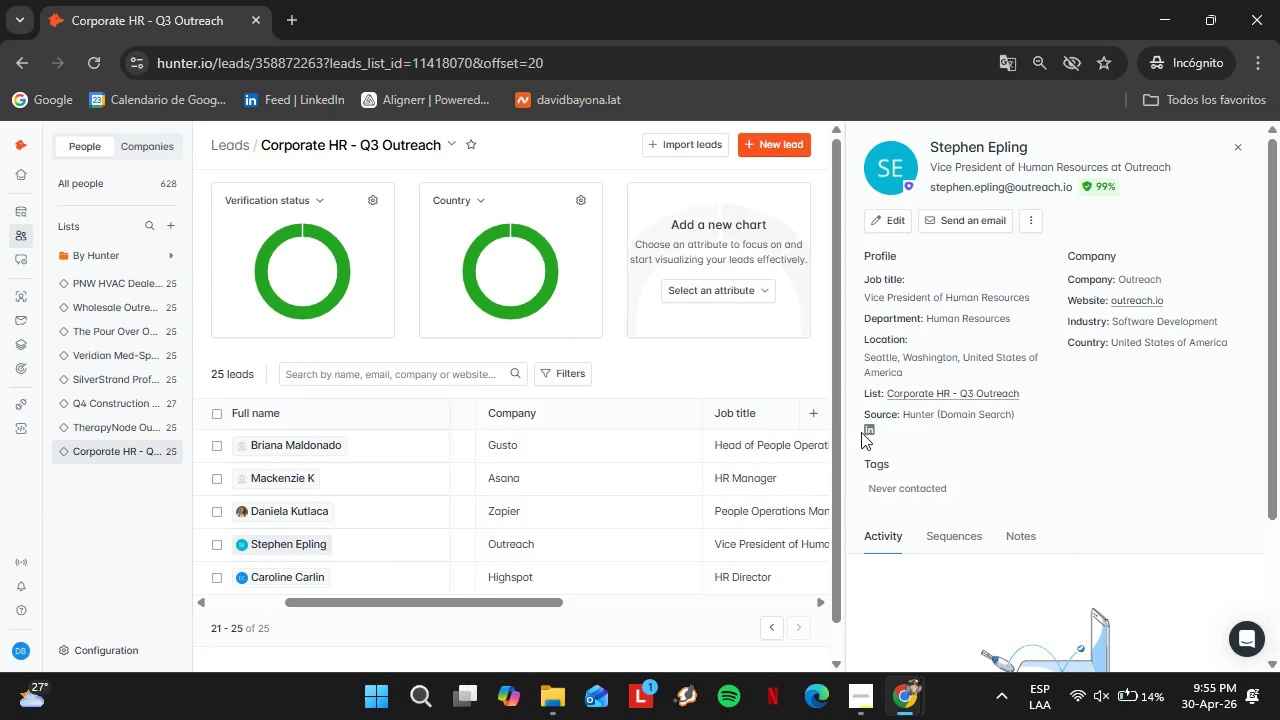 
right_click([869, 431])
 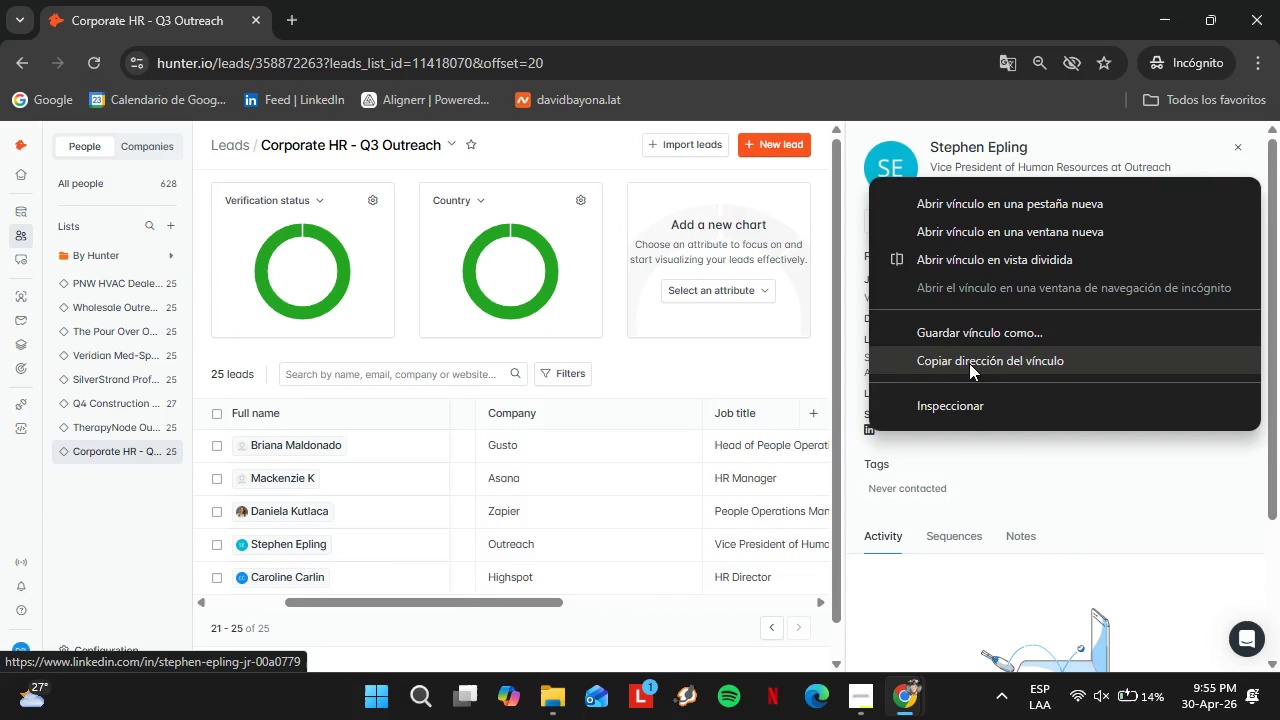 
left_click([930, 361])
 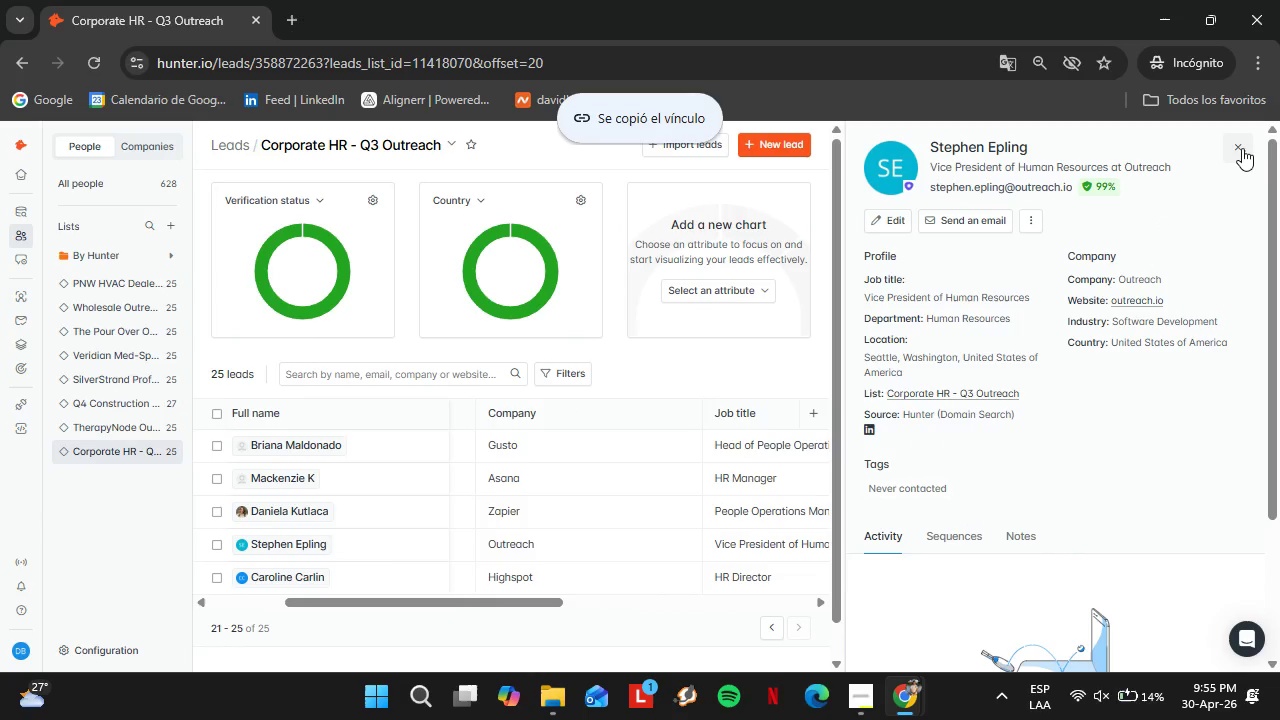 
left_click([1238, 146])
 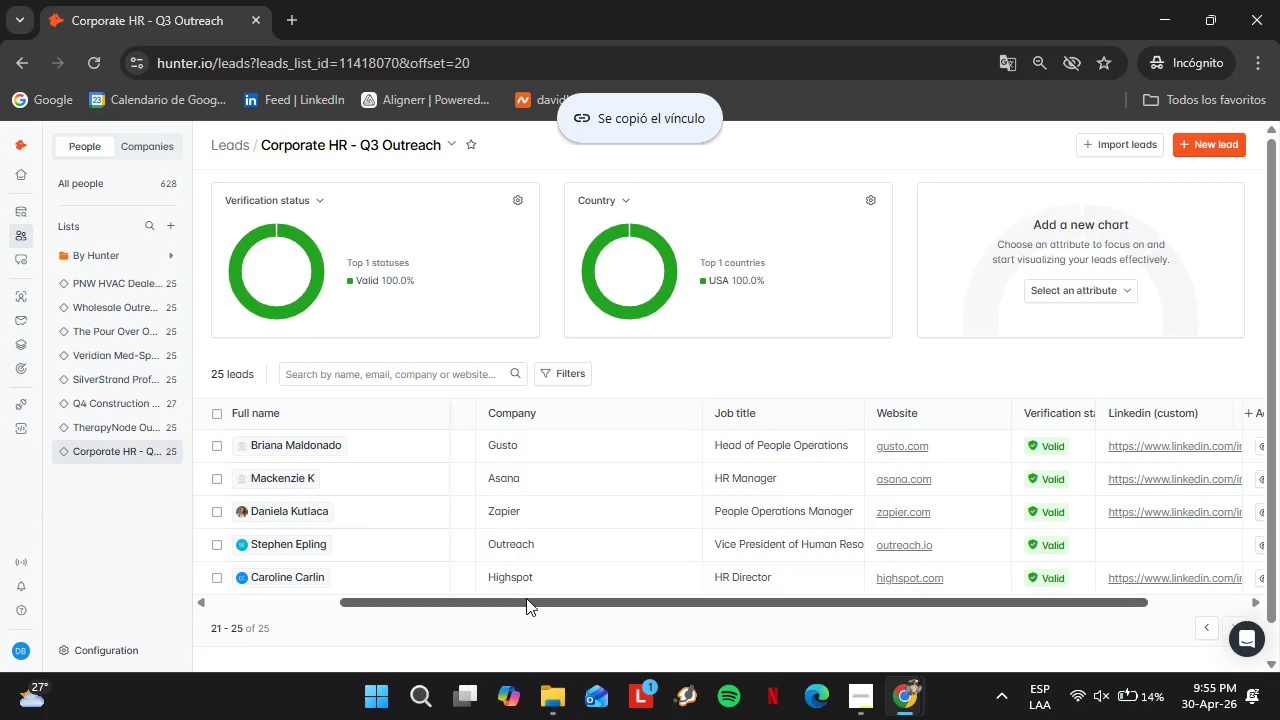 
left_click_drag(start_coordinate=[526, 598], to_coordinate=[634, 610])
 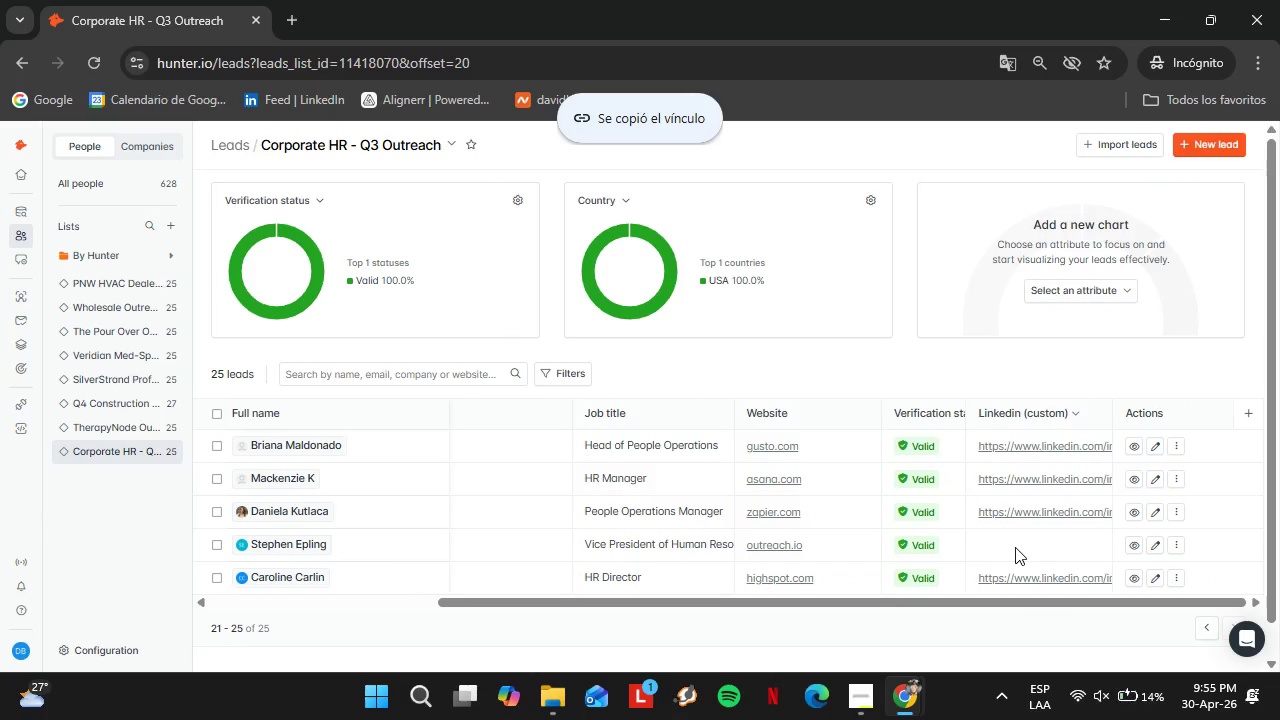 
double_click([1015, 547])
 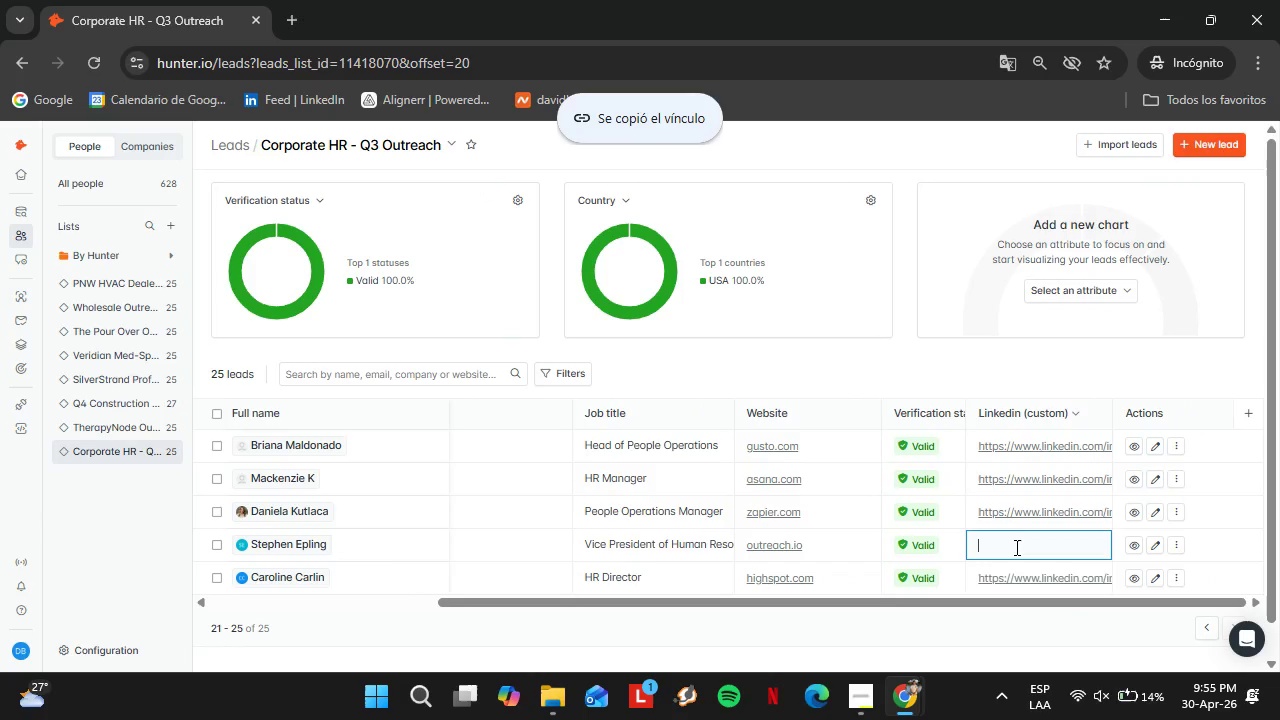 
triple_click([1015, 547])
 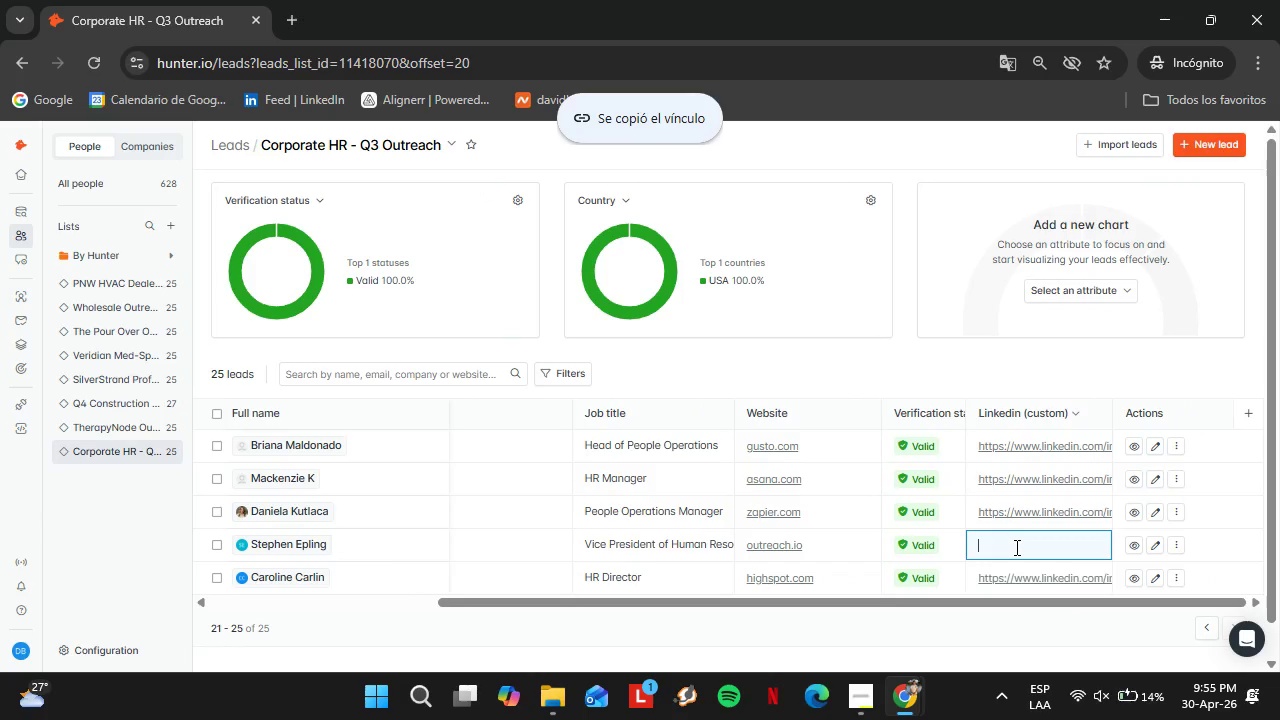 
key(Control+V)
 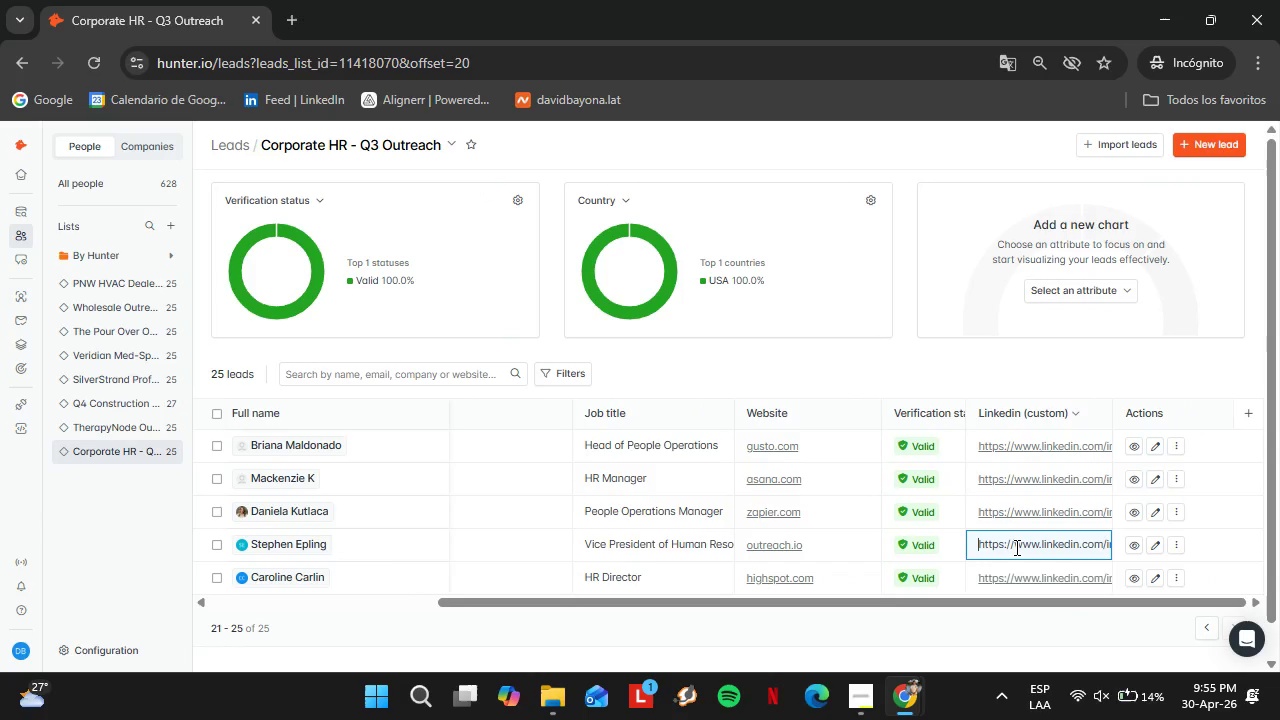 
key(Enter)
 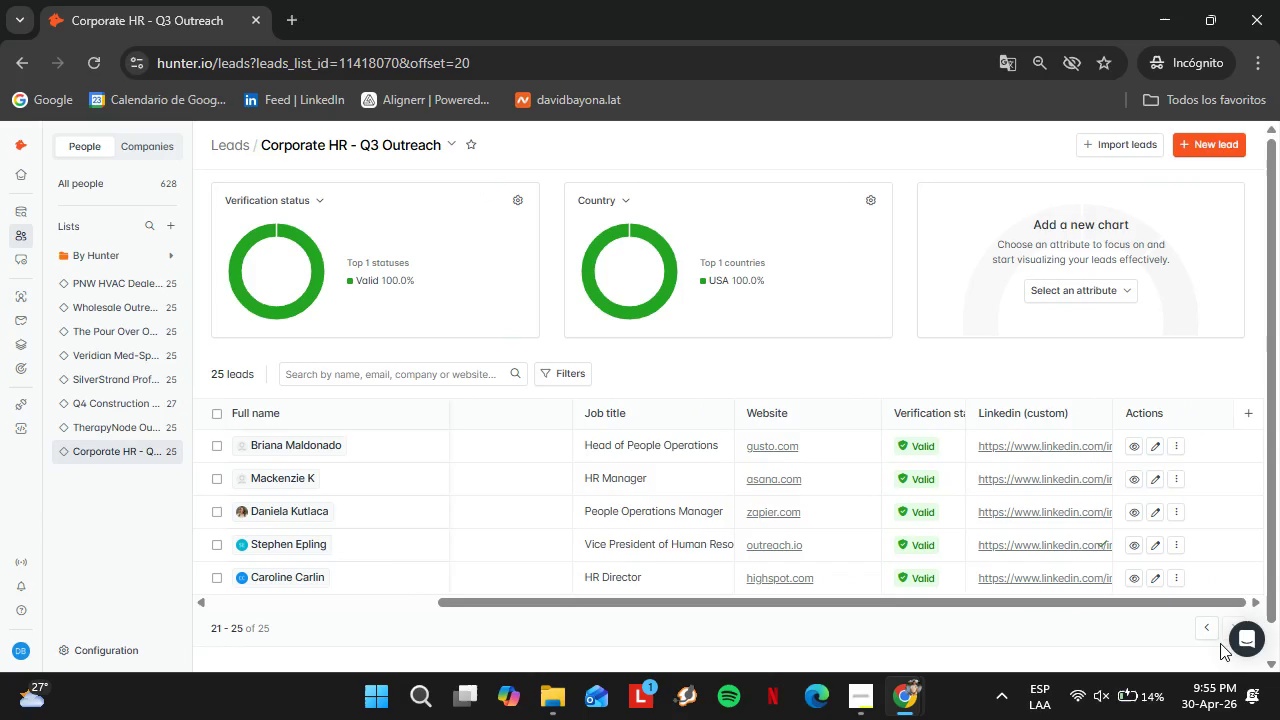 
left_click([1212, 635])
 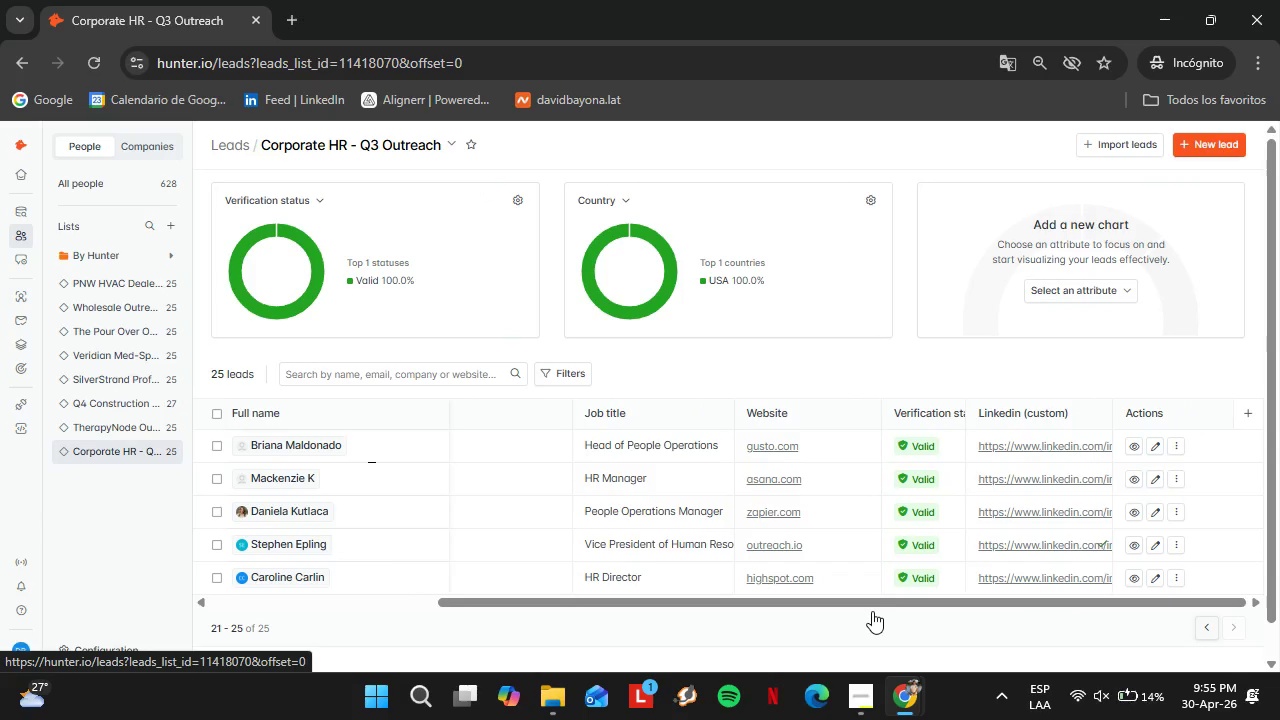 
wait(5.84)
 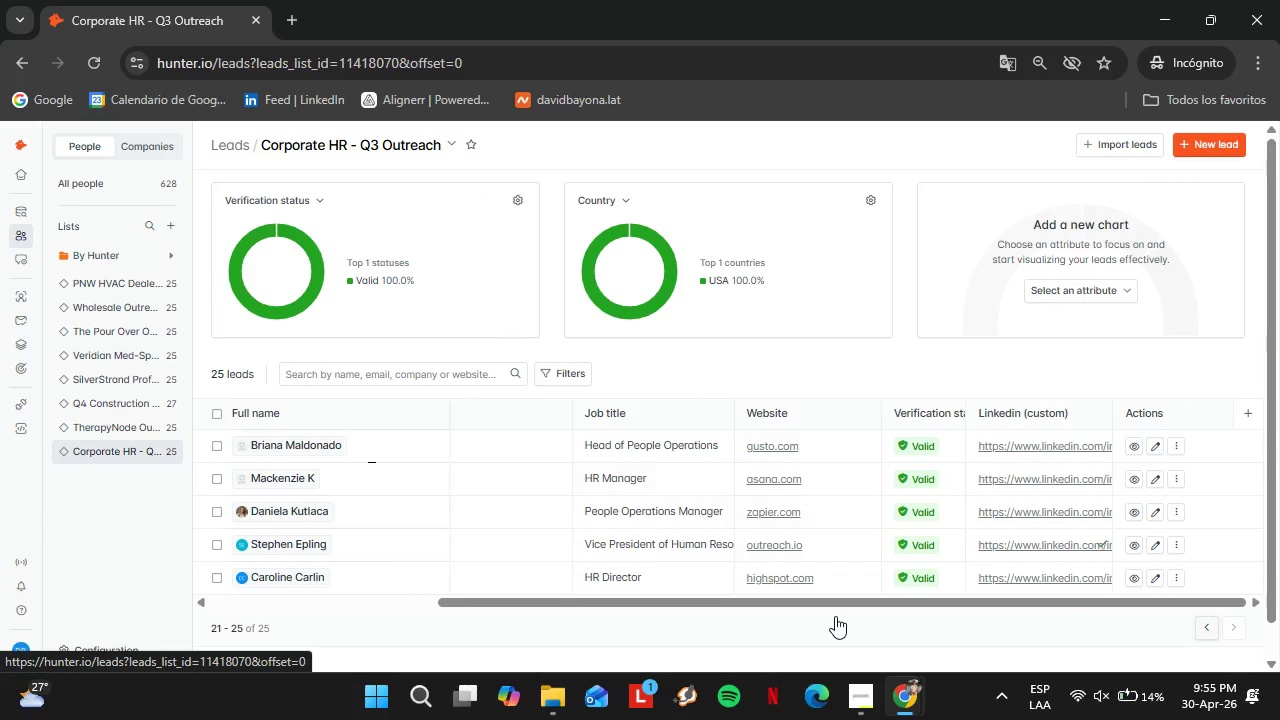 
scroll: coordinate [834, 580], scroll_direction: down, amount: 3.0
 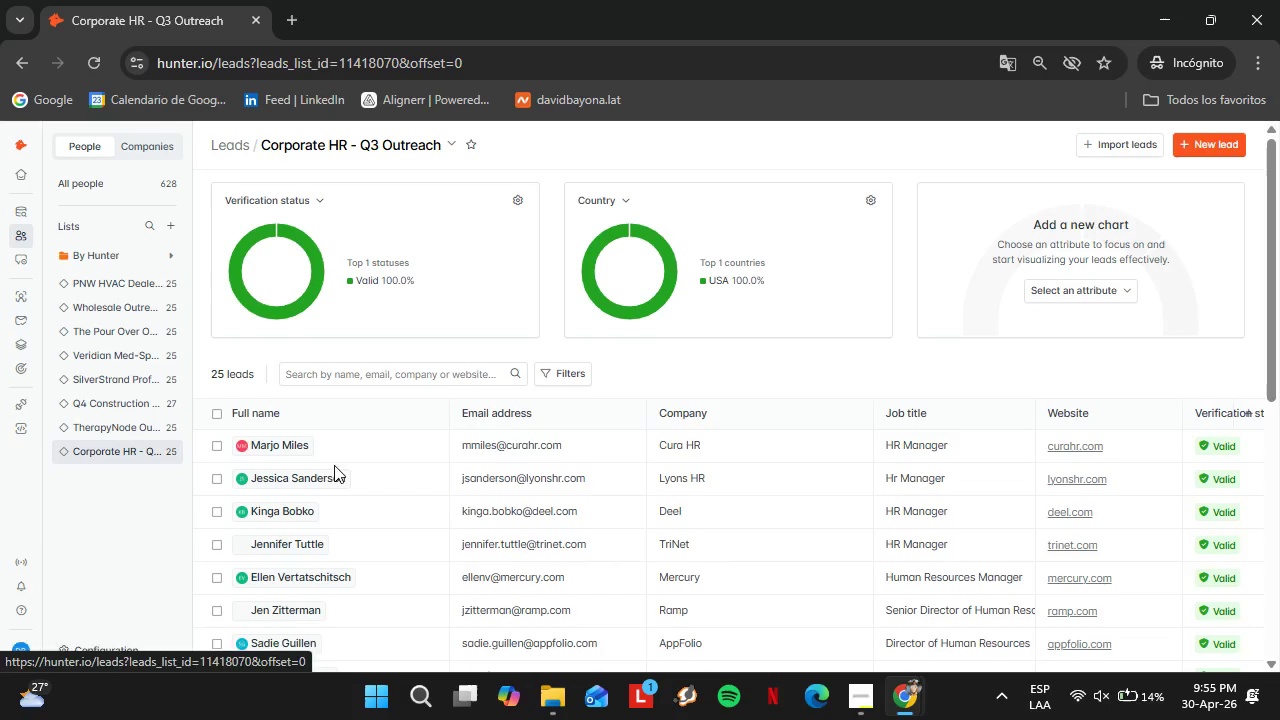 
left_click_drag(start_coordinate=[676, 572], to_coordinate=[927, 557])
 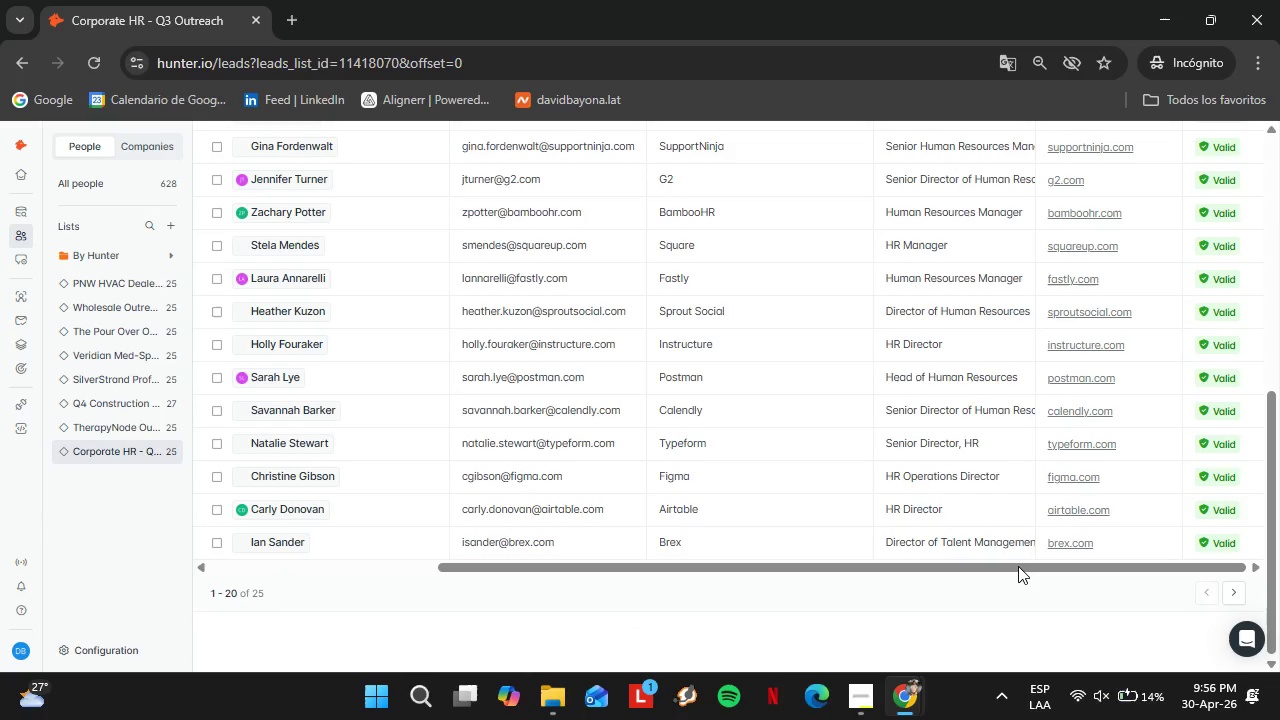 
scroll: coordinate [812, 580], scroll_direction: down, amount: 5.0
 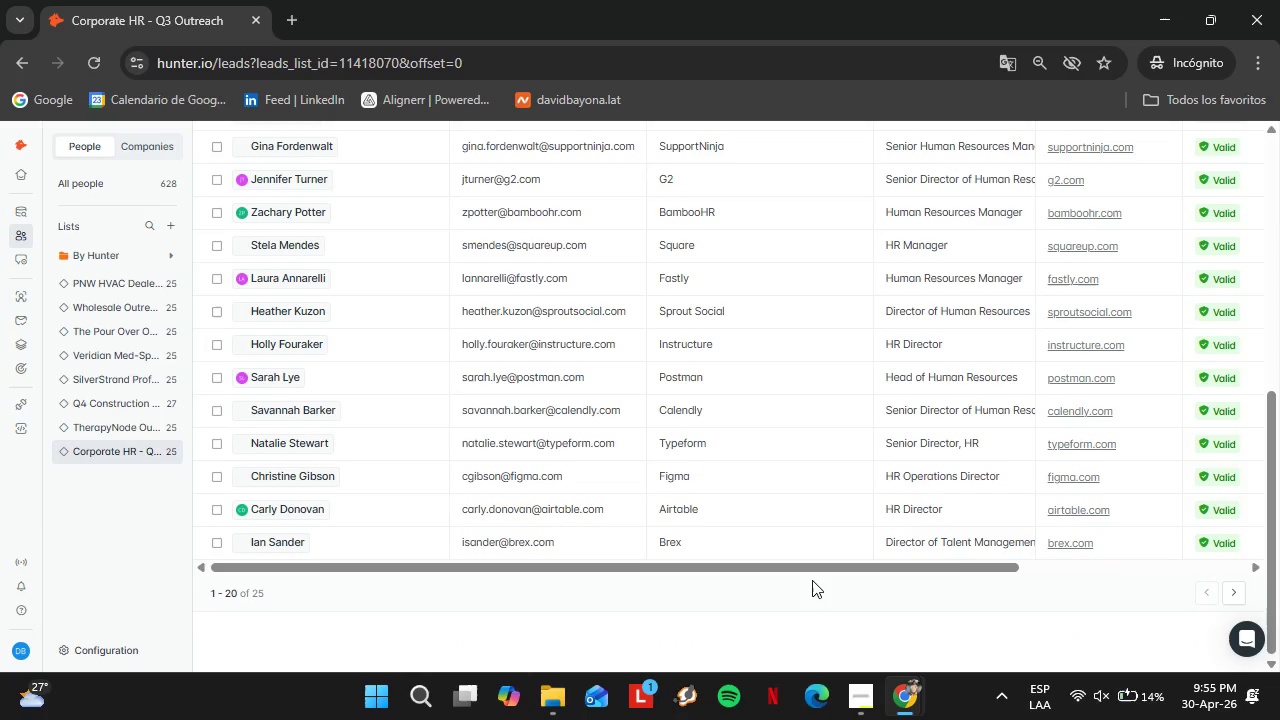 
left_click_drag(start_coordinate=[1013, 572], to_coordinate=[1058, 569])
 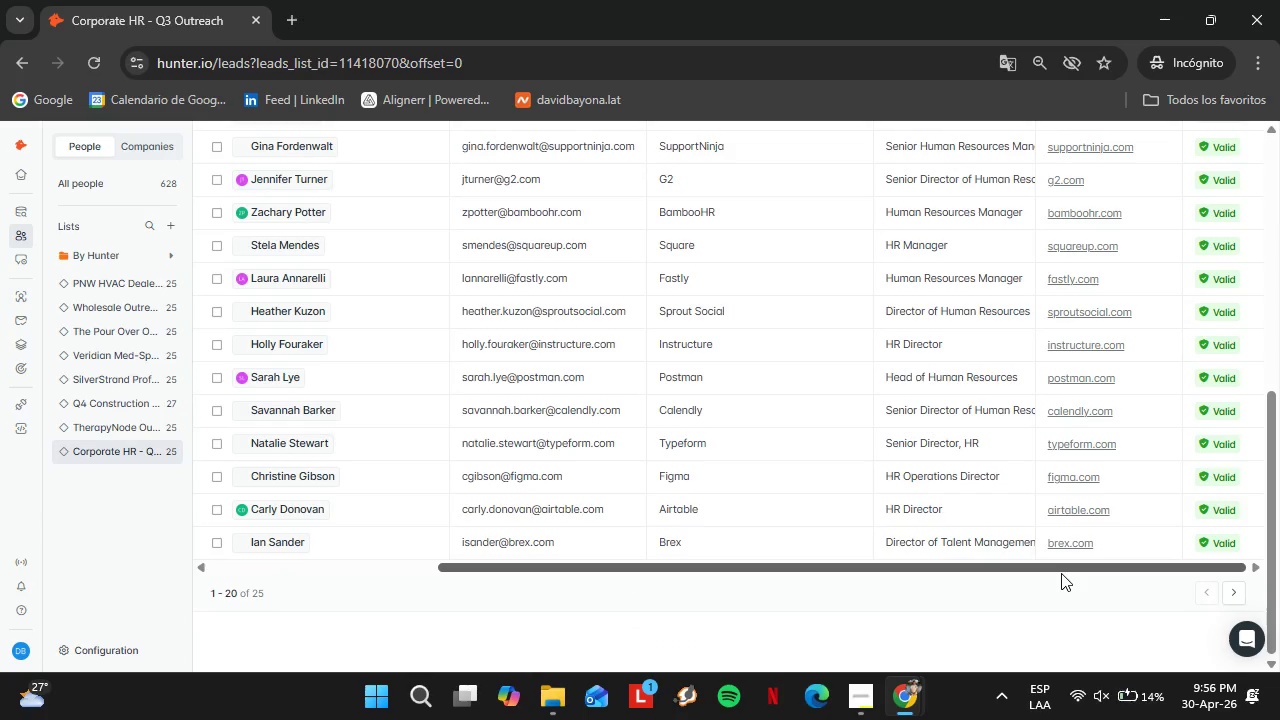 
scroll: coordinate [1040, 588], scroll_direction: up, amount: 3.0
 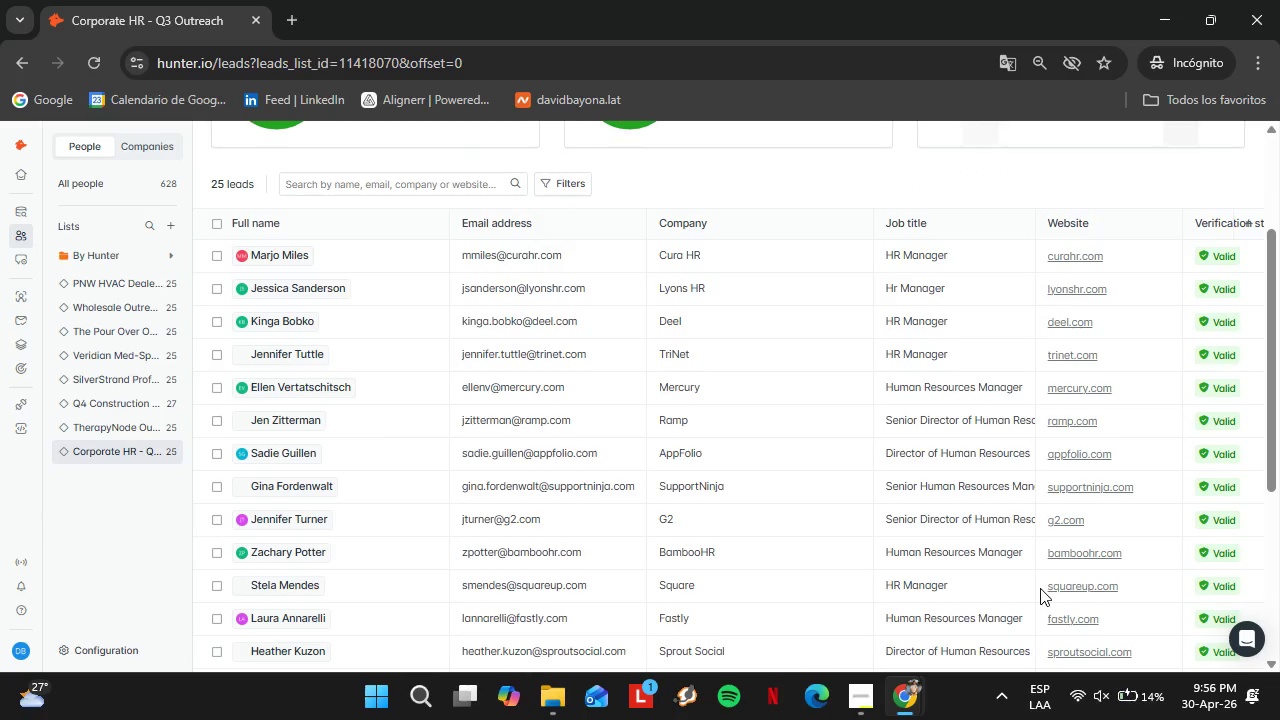 
scroll: coordinate [1040, 588], scroll_direction: down, amount: 4.0
 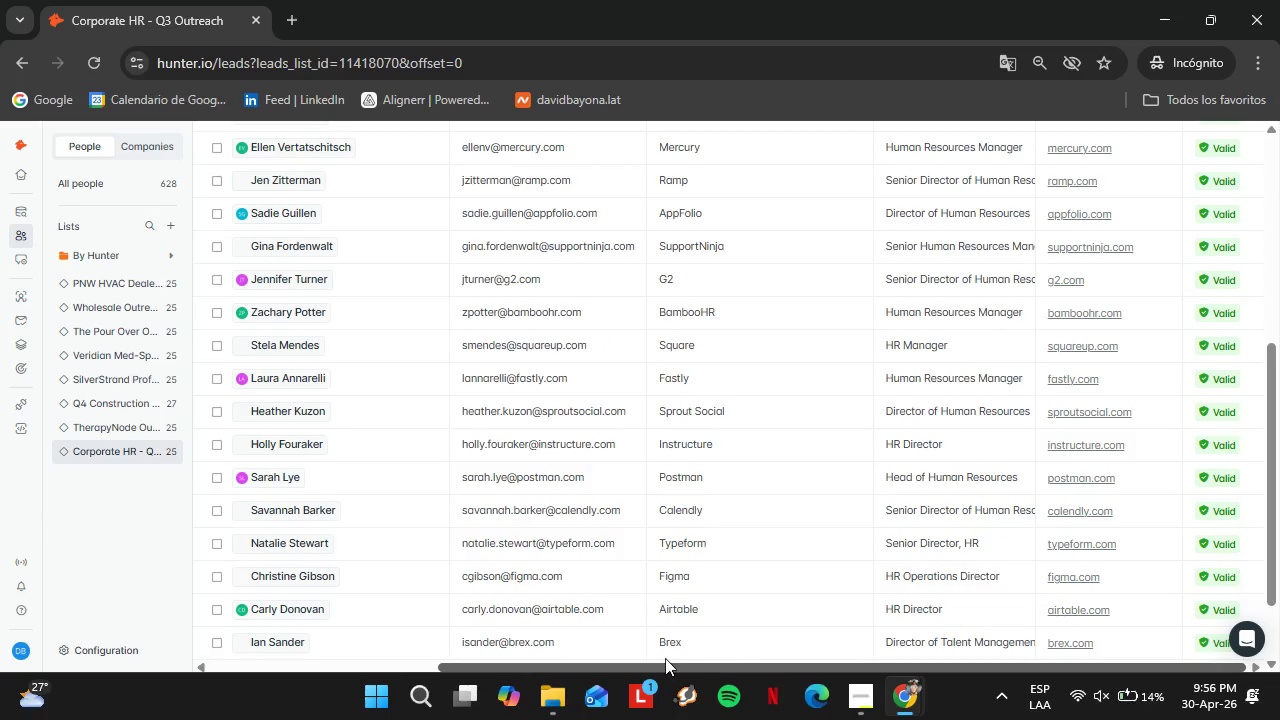 
left_click_drag(start_coordinate=[512, 567], to_coordinate=[834, 595])
 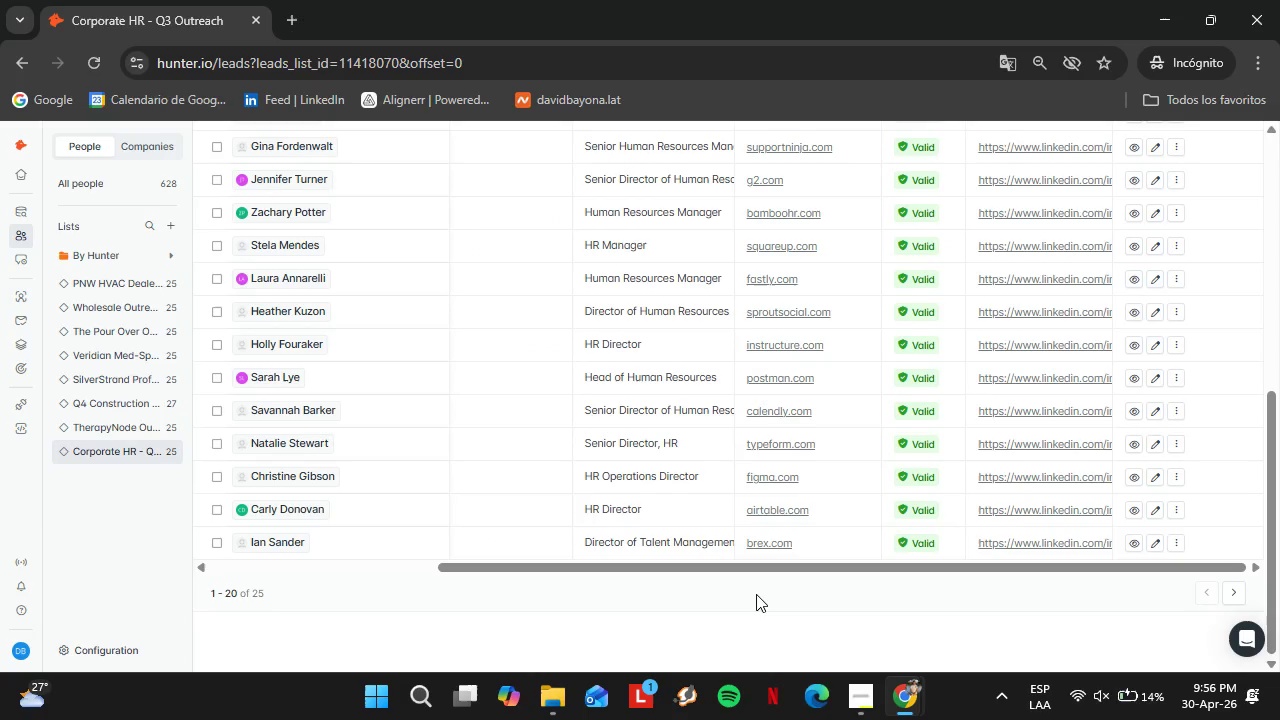 
scroll: coordinate [568, 646], scroll_direction: down, amount: 3.0
 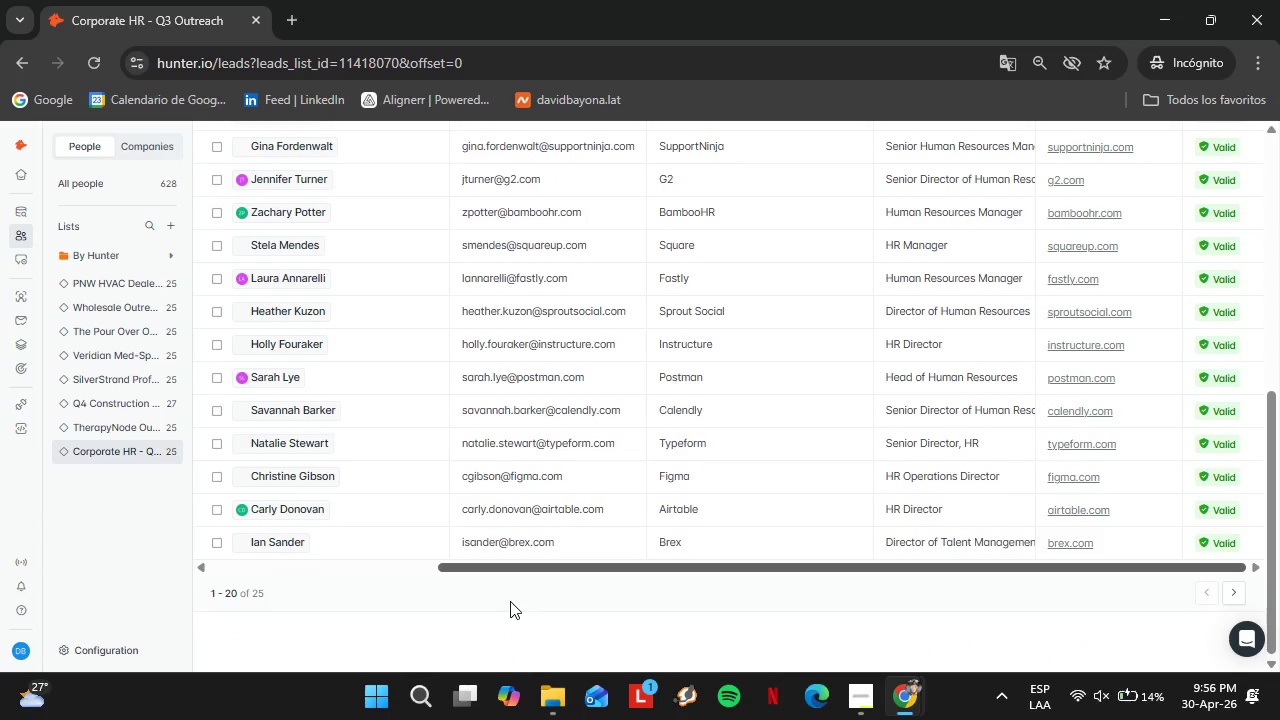 
wait(5.79)
 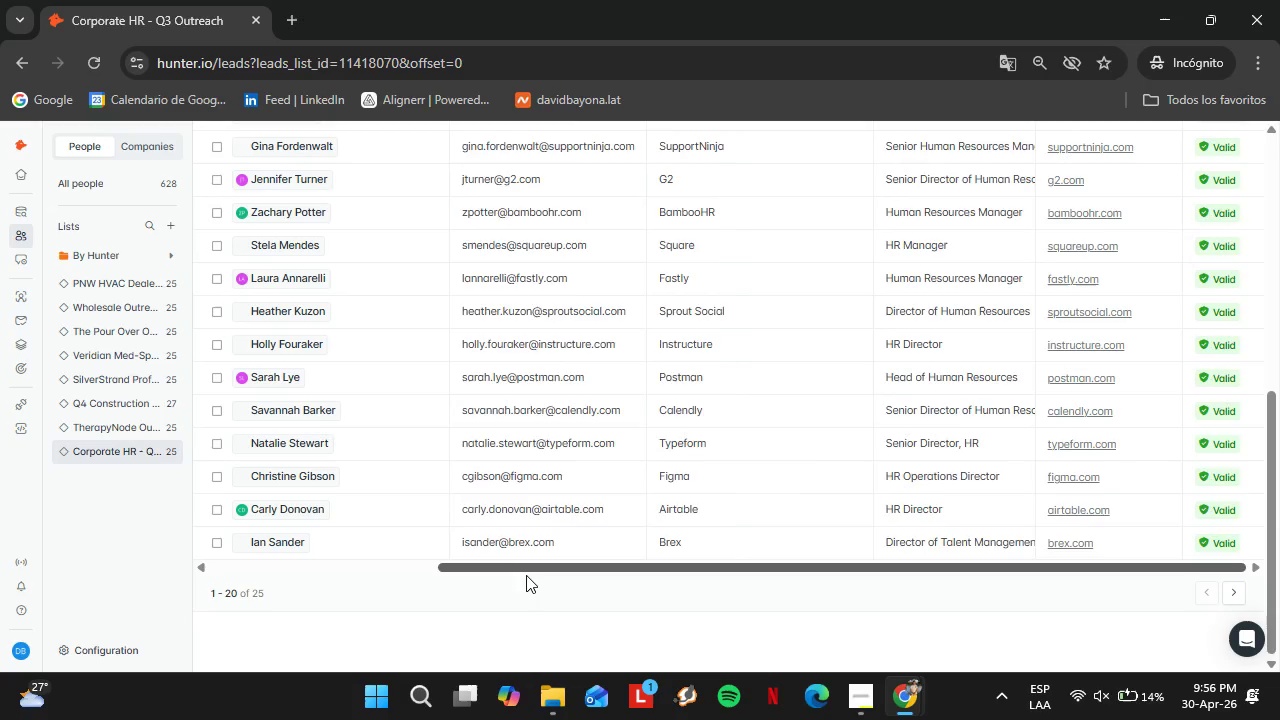 
left_click_drag(start_coordinate=[575, 567], to_coordinate=[777, 575])
 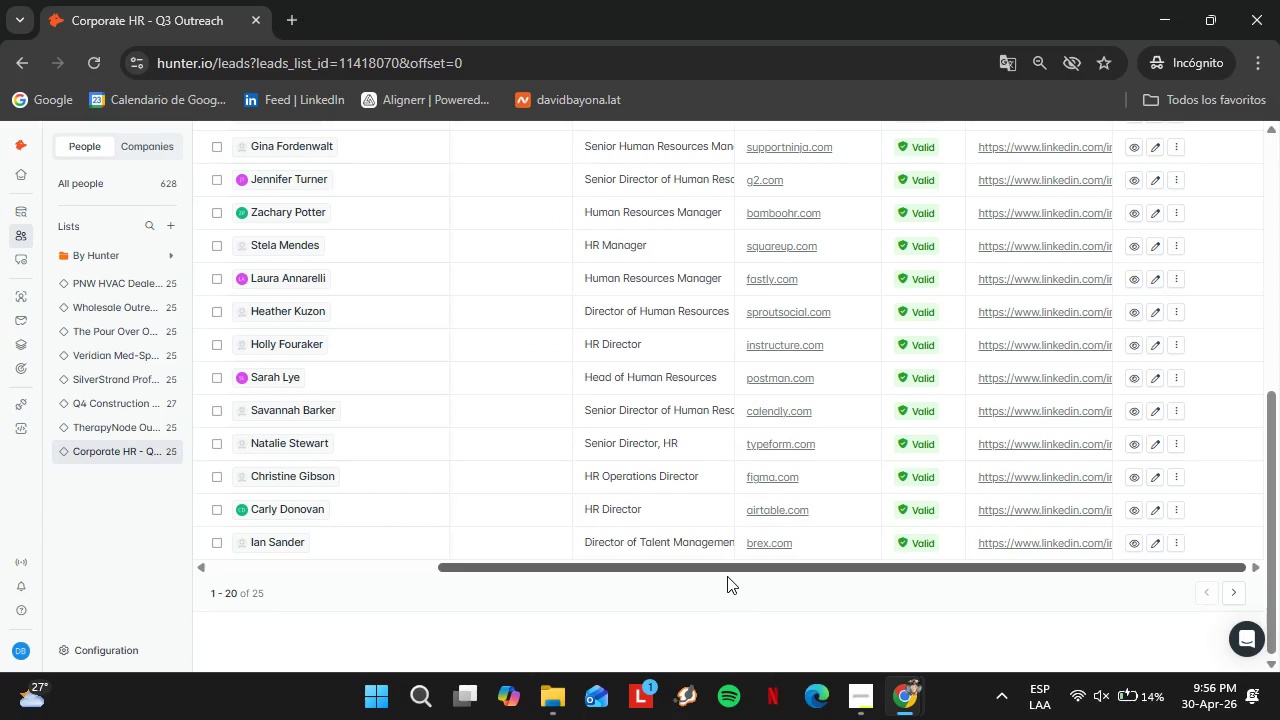 
scroll: coordinate [880, 564], scroll_direction: up, amount: 3.0
 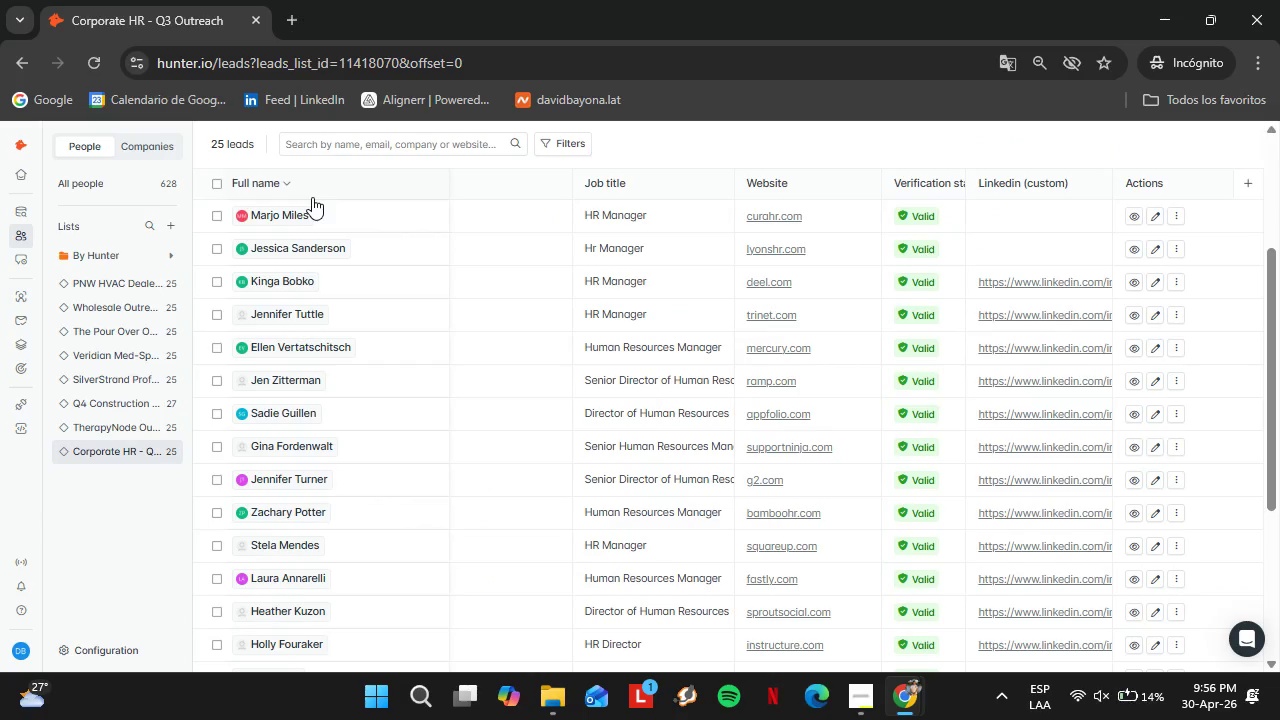 
left_click([288, 252])
 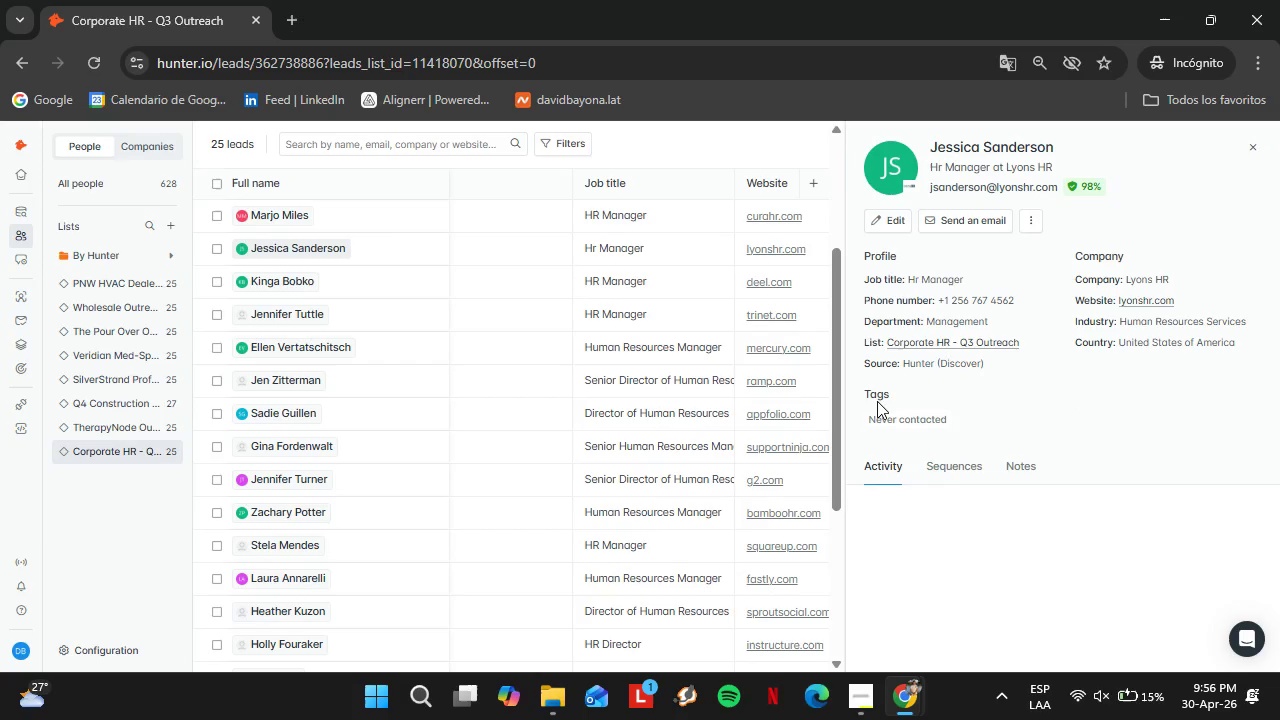 
wait(9.56)
 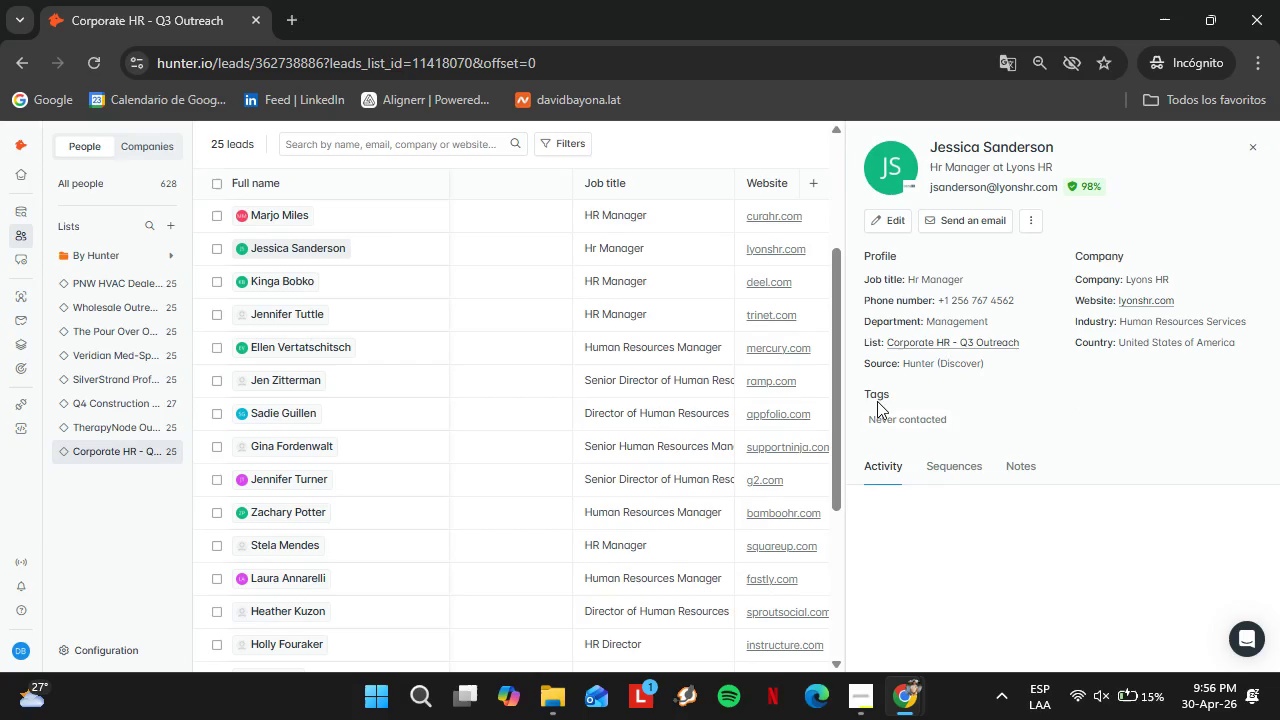 
scroll: coordinate [938, 396], scroll_direction: none, amount: 0.0
 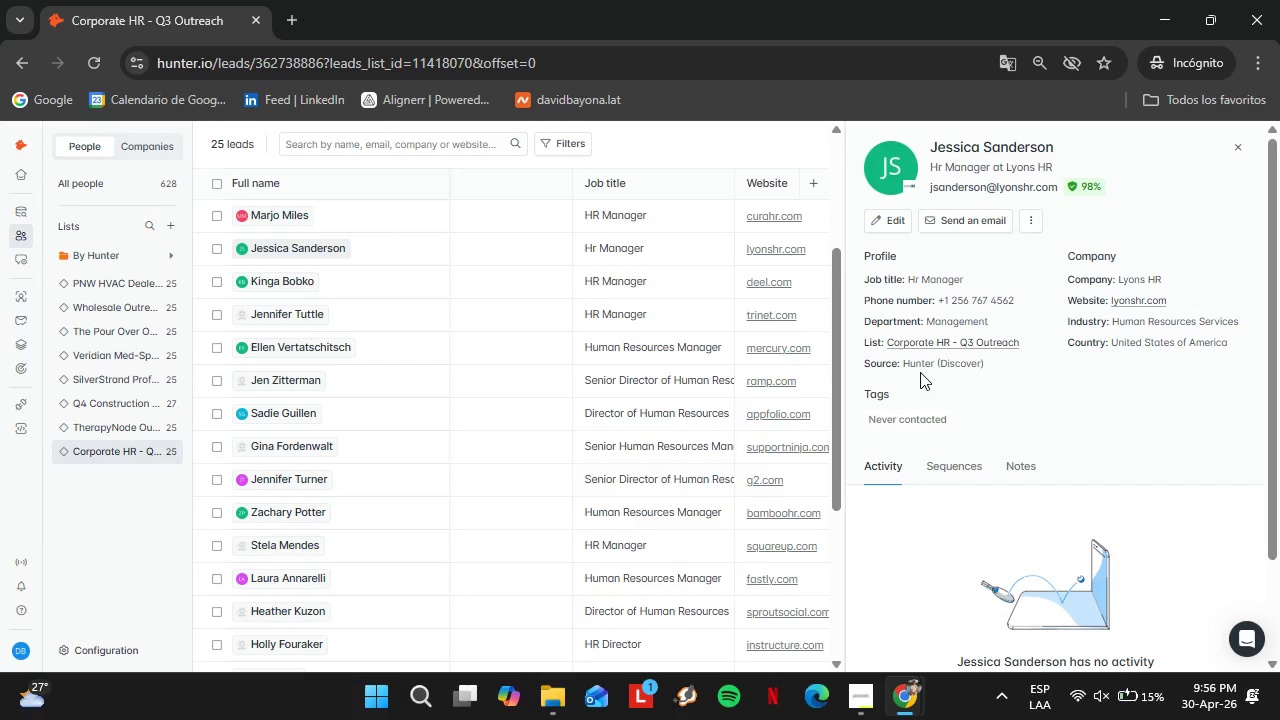 
left_click_drag(start_coordinate=[1057, 150], to_coordinate=[931, 151])
 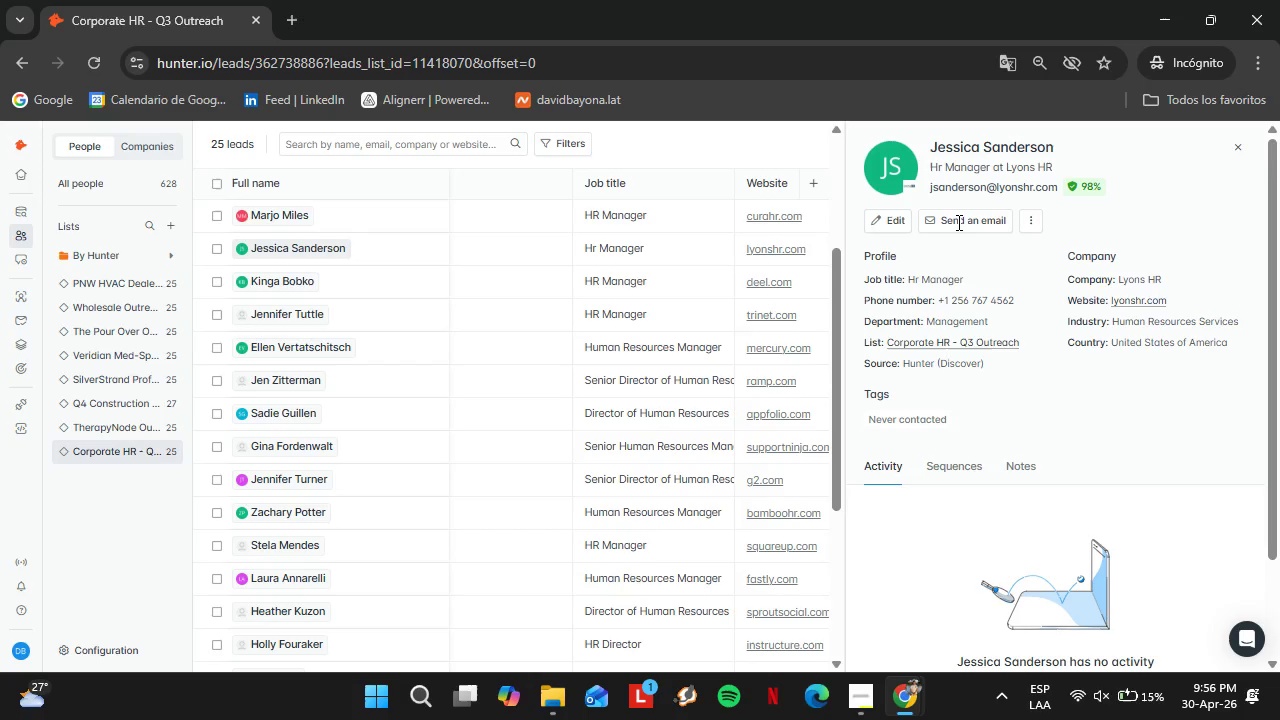 
key(Control+C)
 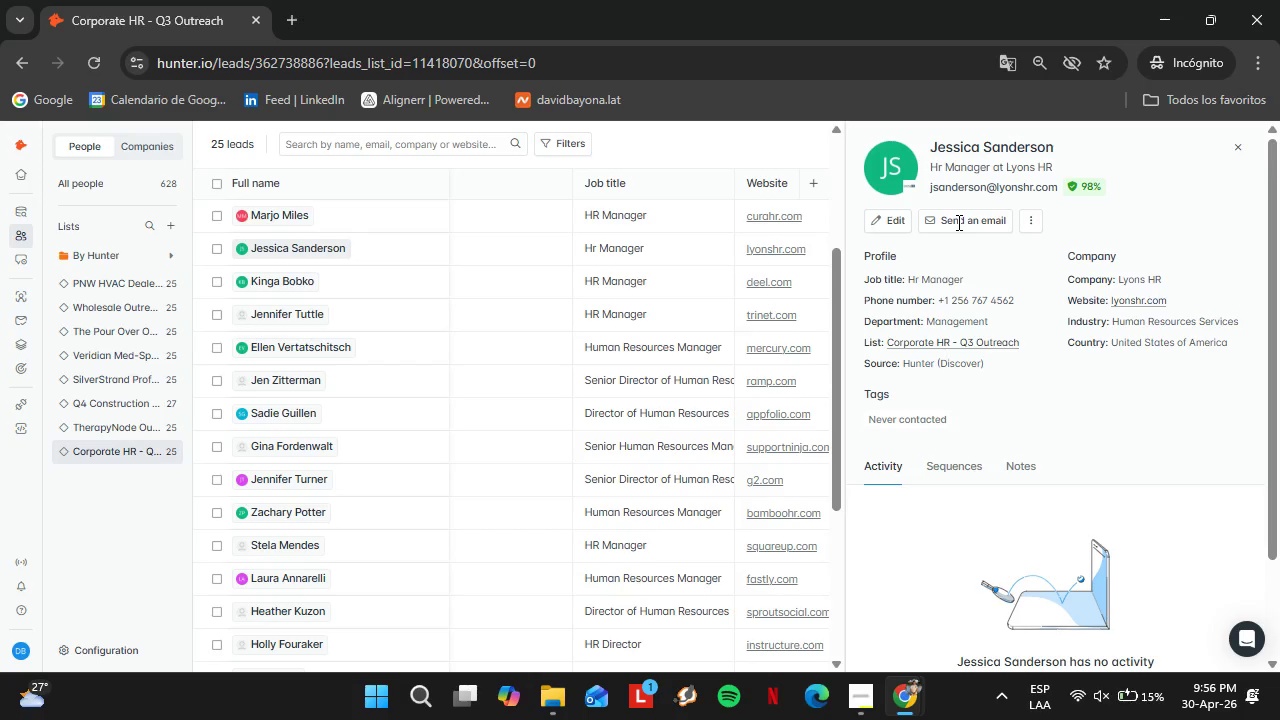 
left_click([302, 18])
 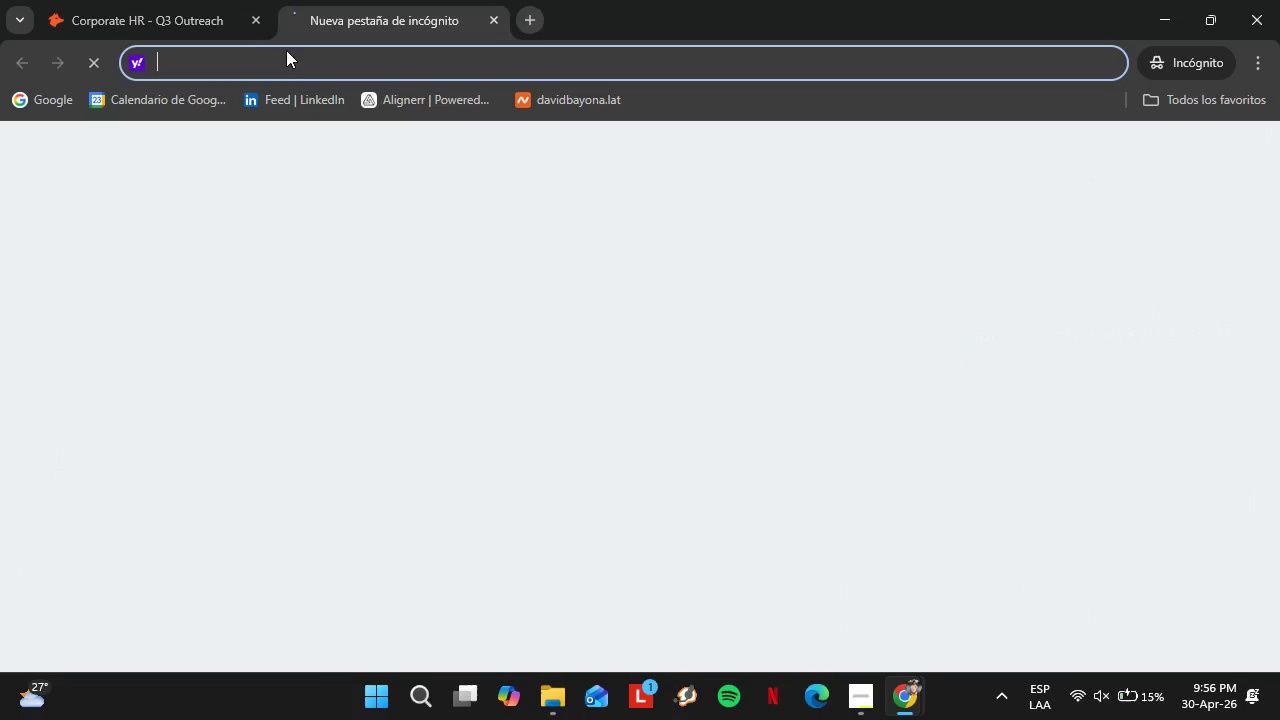 
mouse_move([239, 42])
 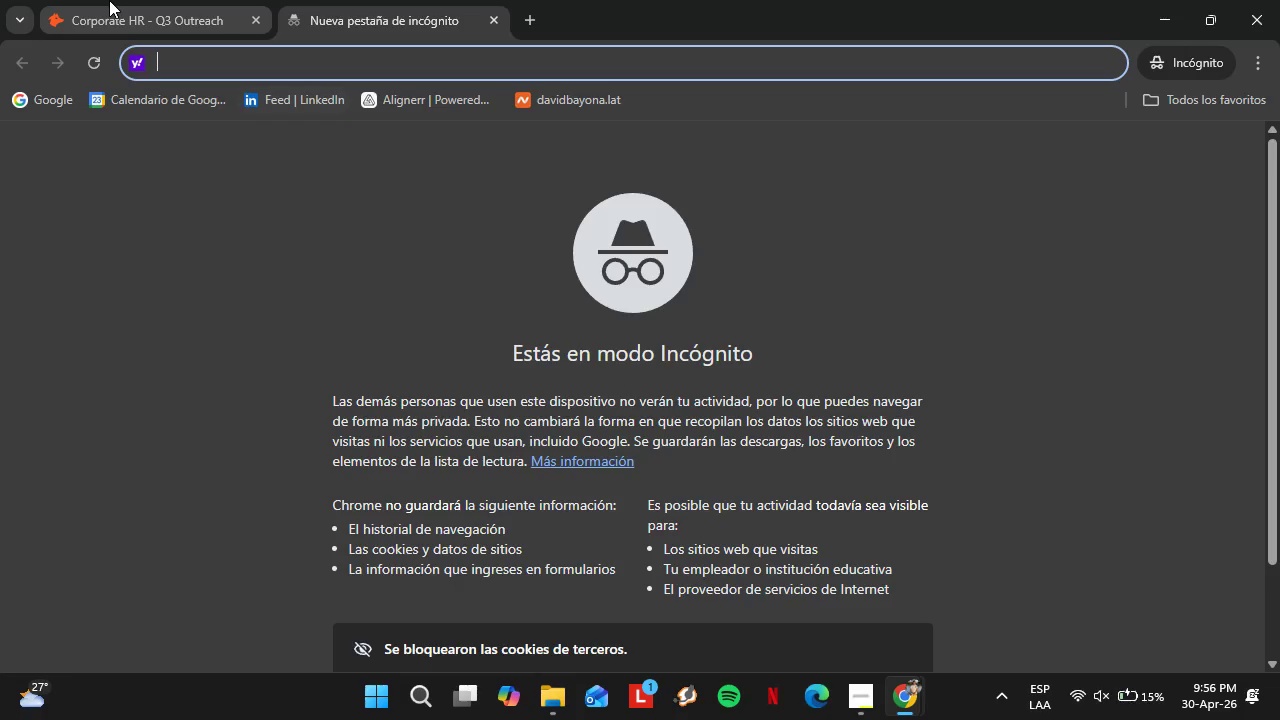 
left_click([109, 0])
 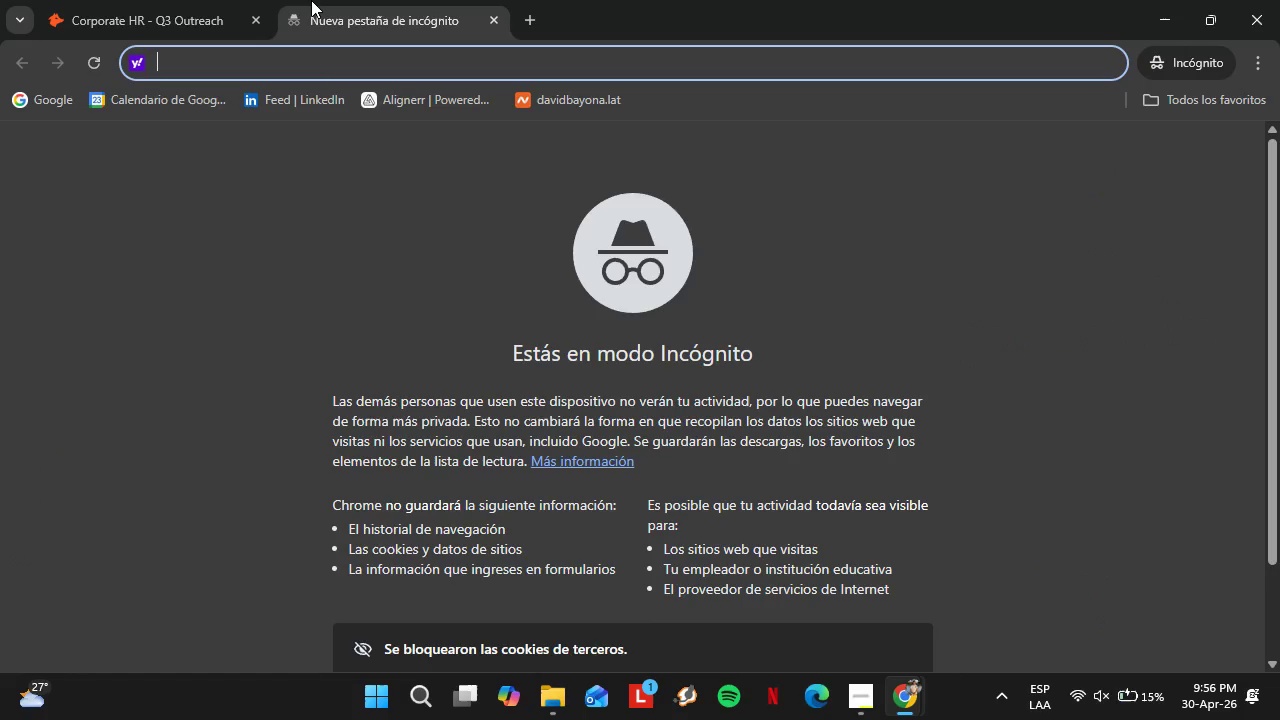 
double_click([169, 0])
 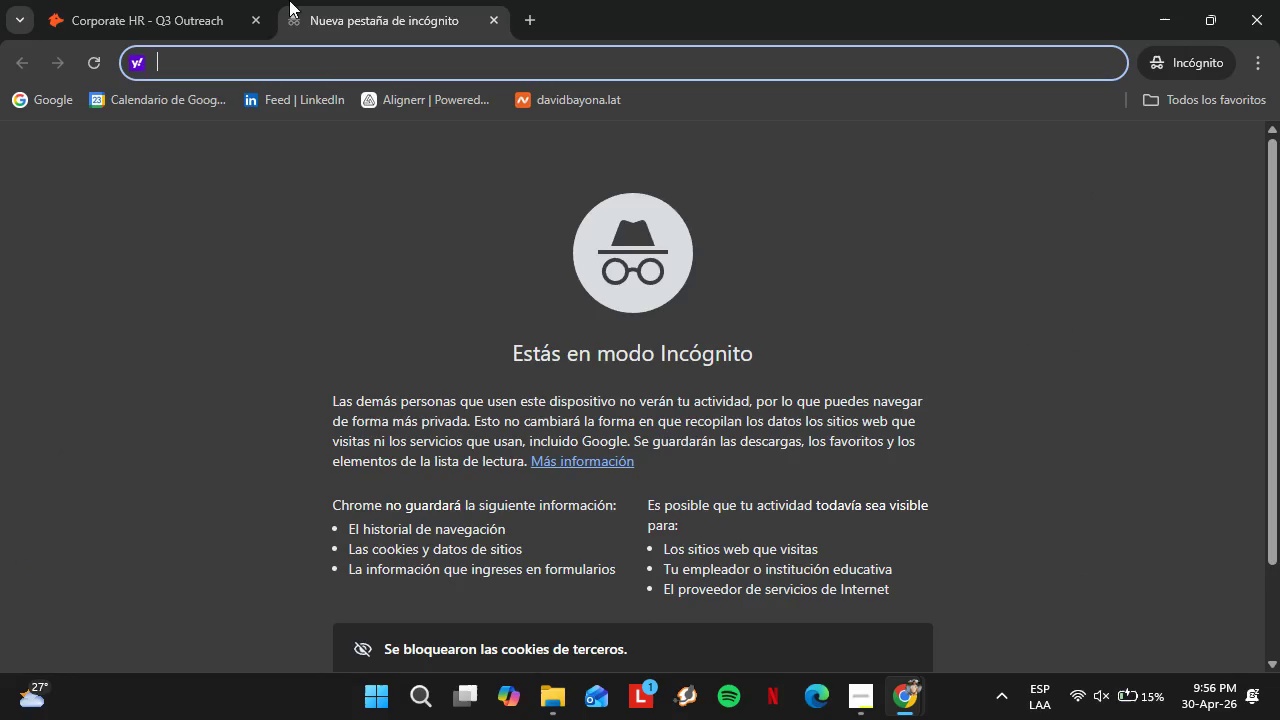 
left_click([200, 0])
 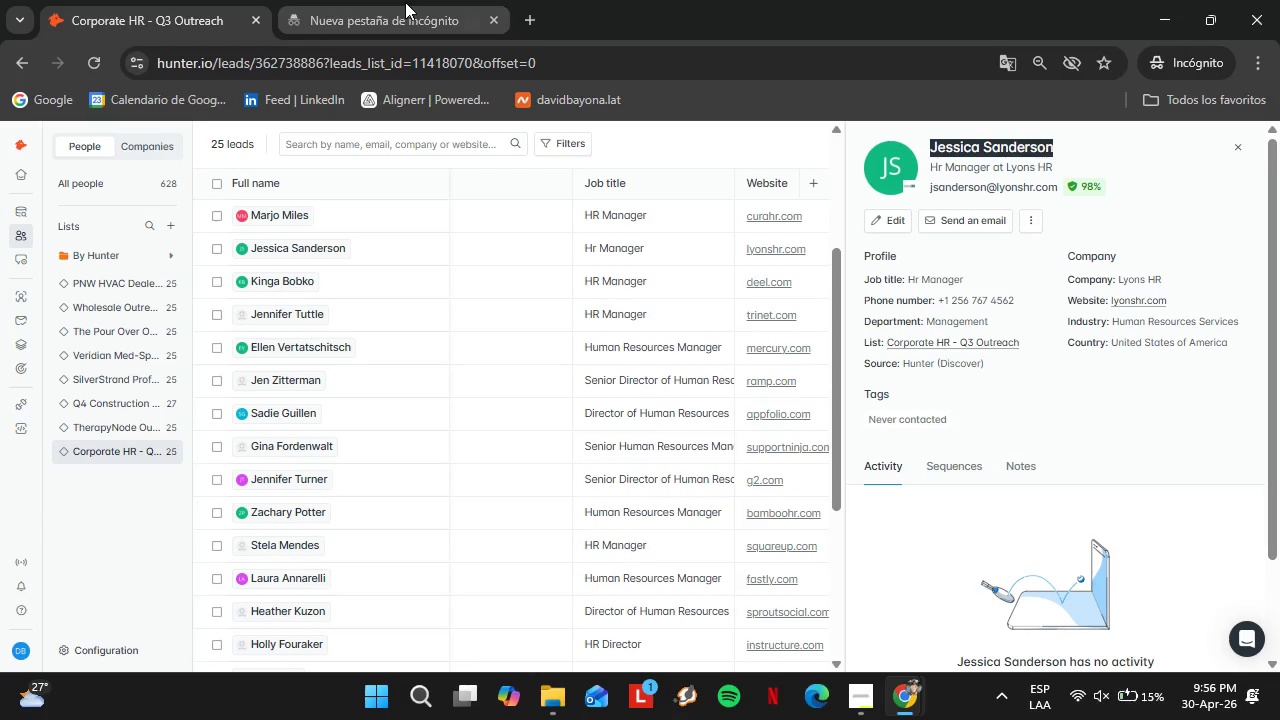 
left_click([405, 2])
 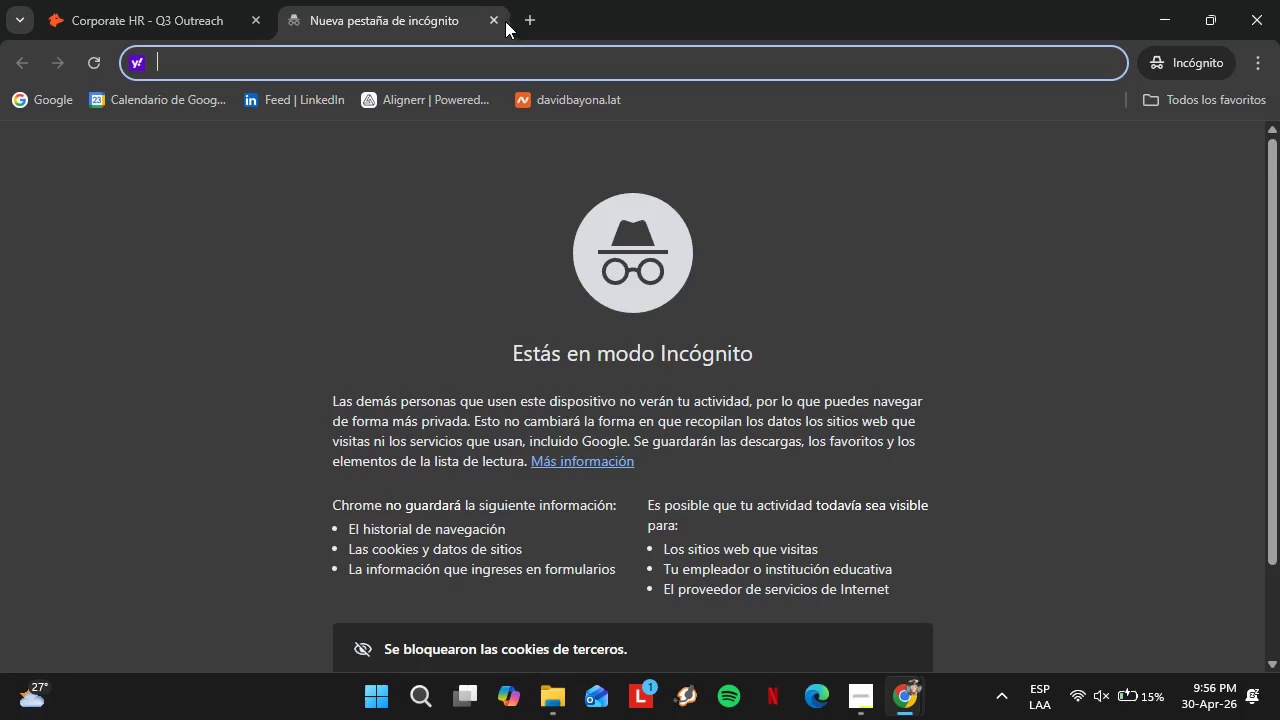 
left_click([496, 21])
 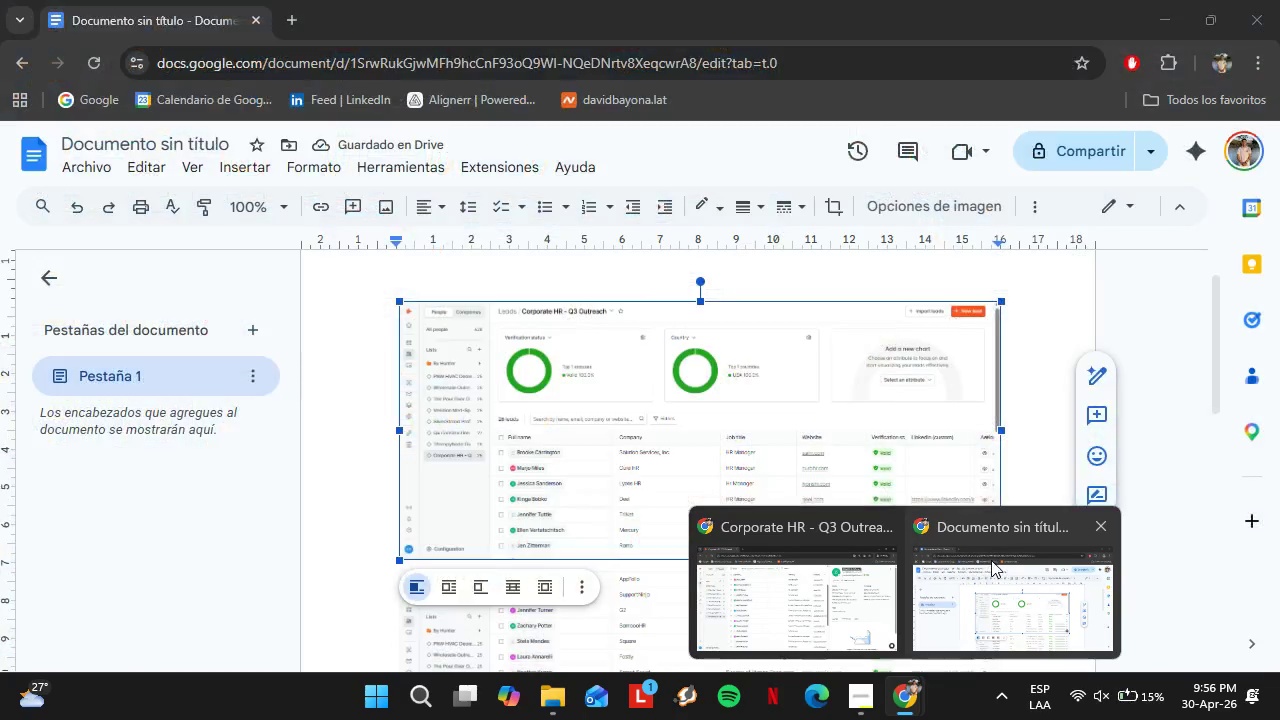 
wait(5.69)
 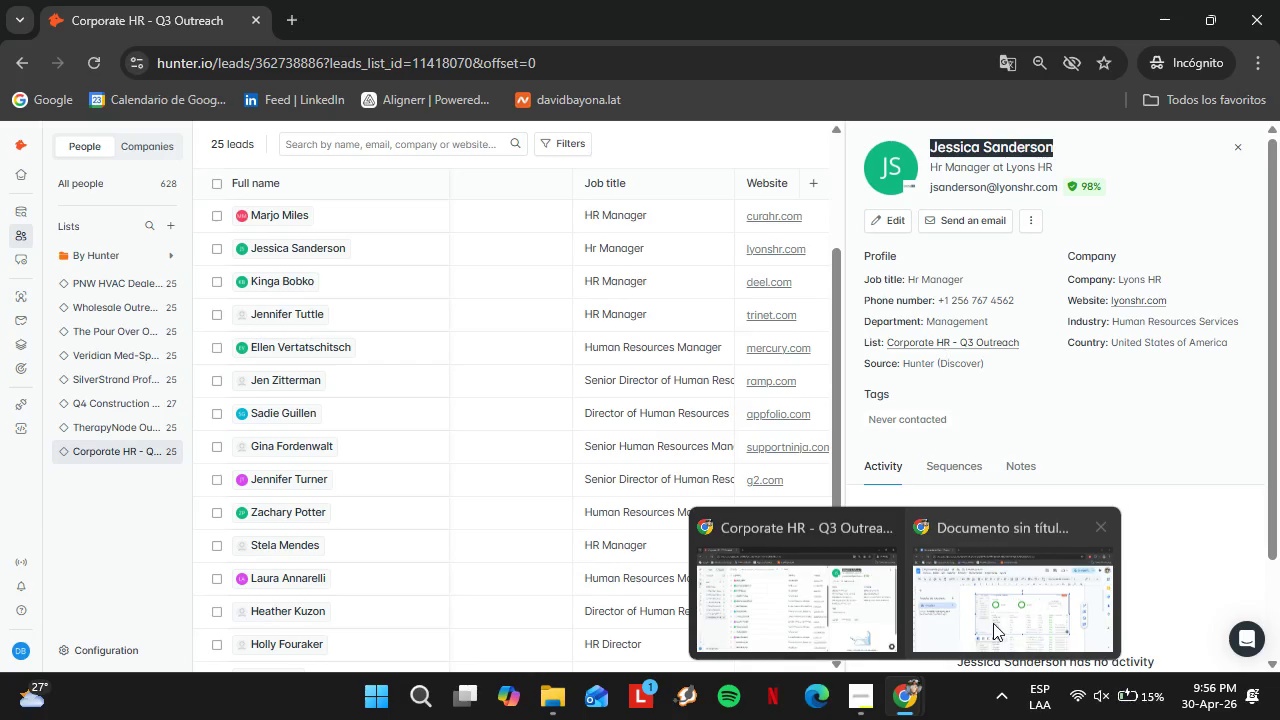 
left_click([937, 577])
 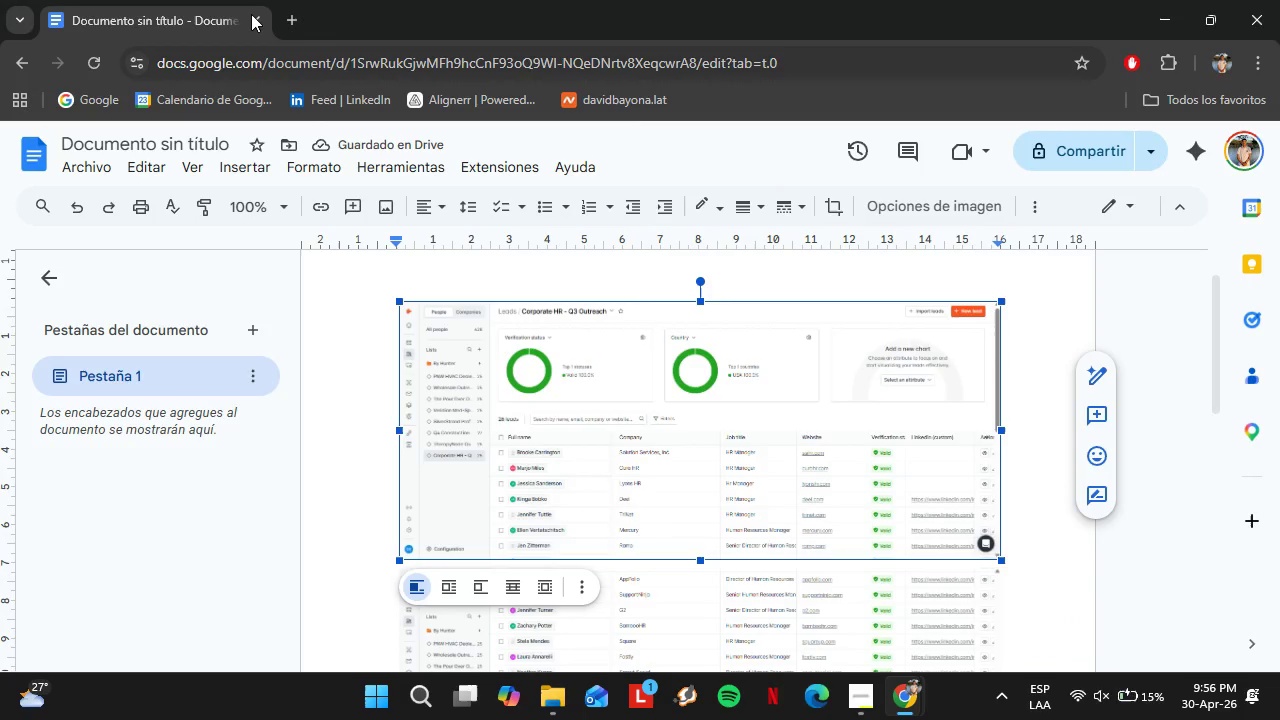 
left_click([290, 14])
 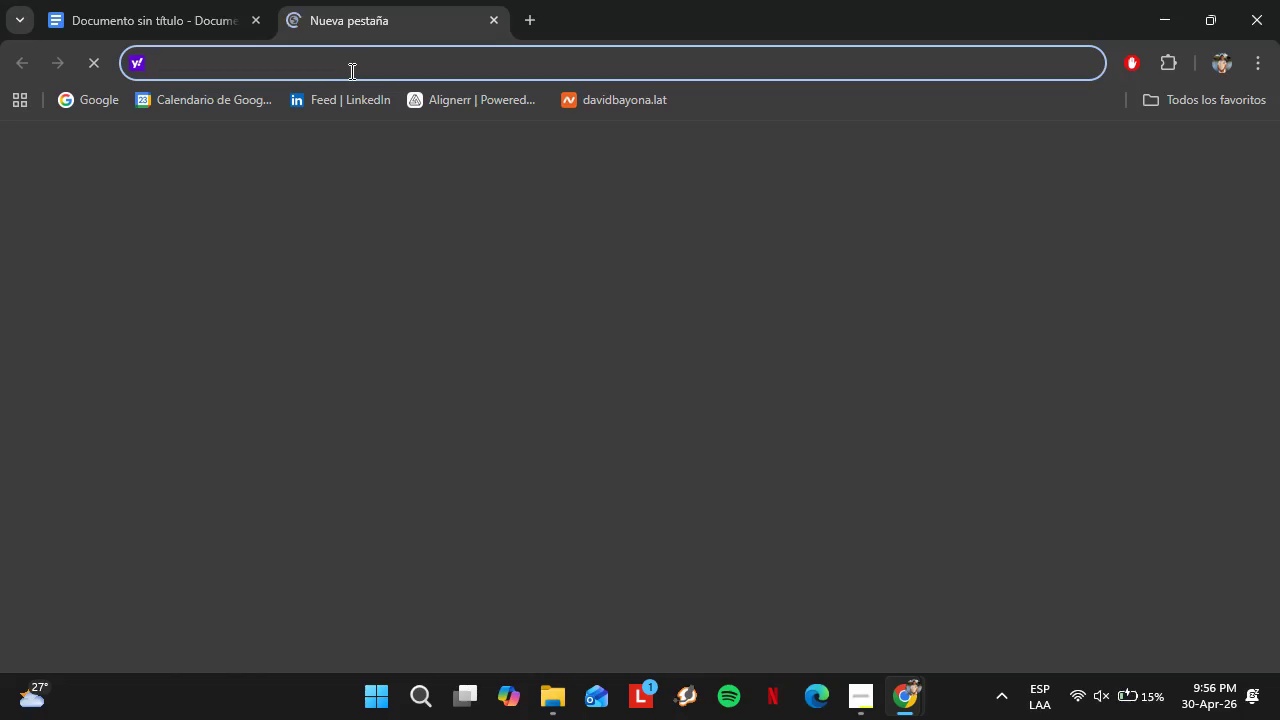 
type(linkedin)
 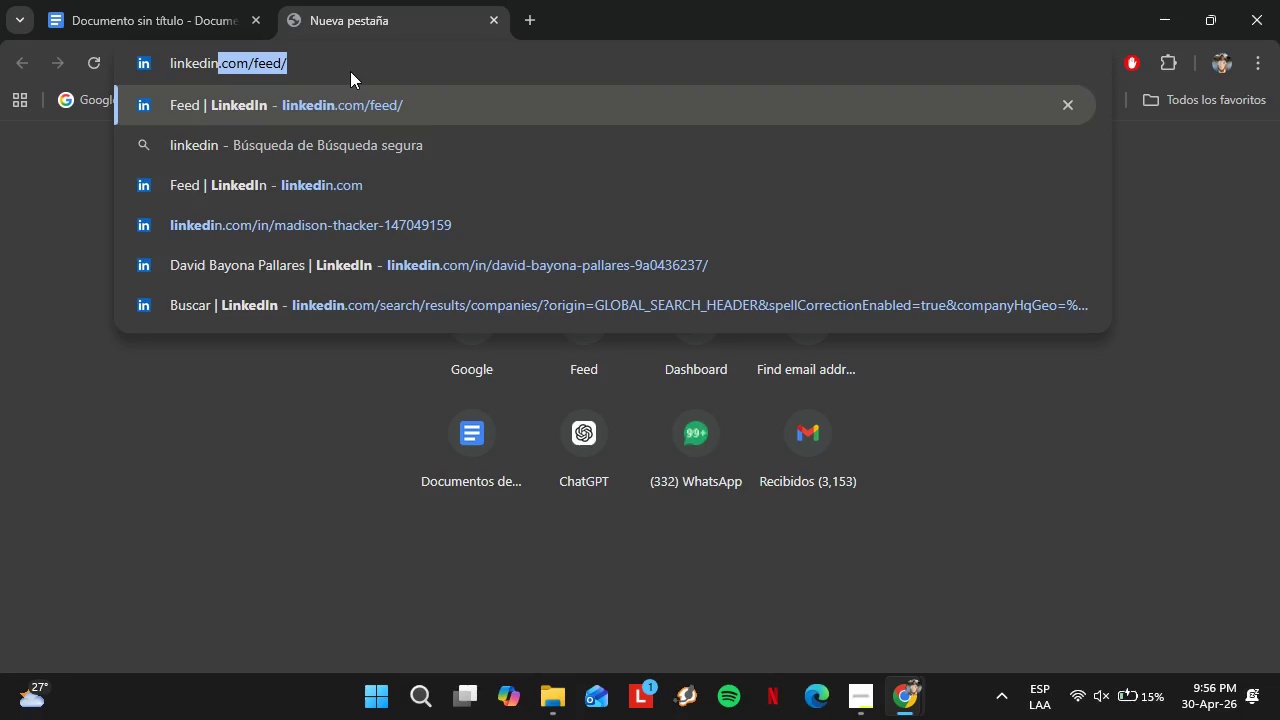 
key(Enter)
 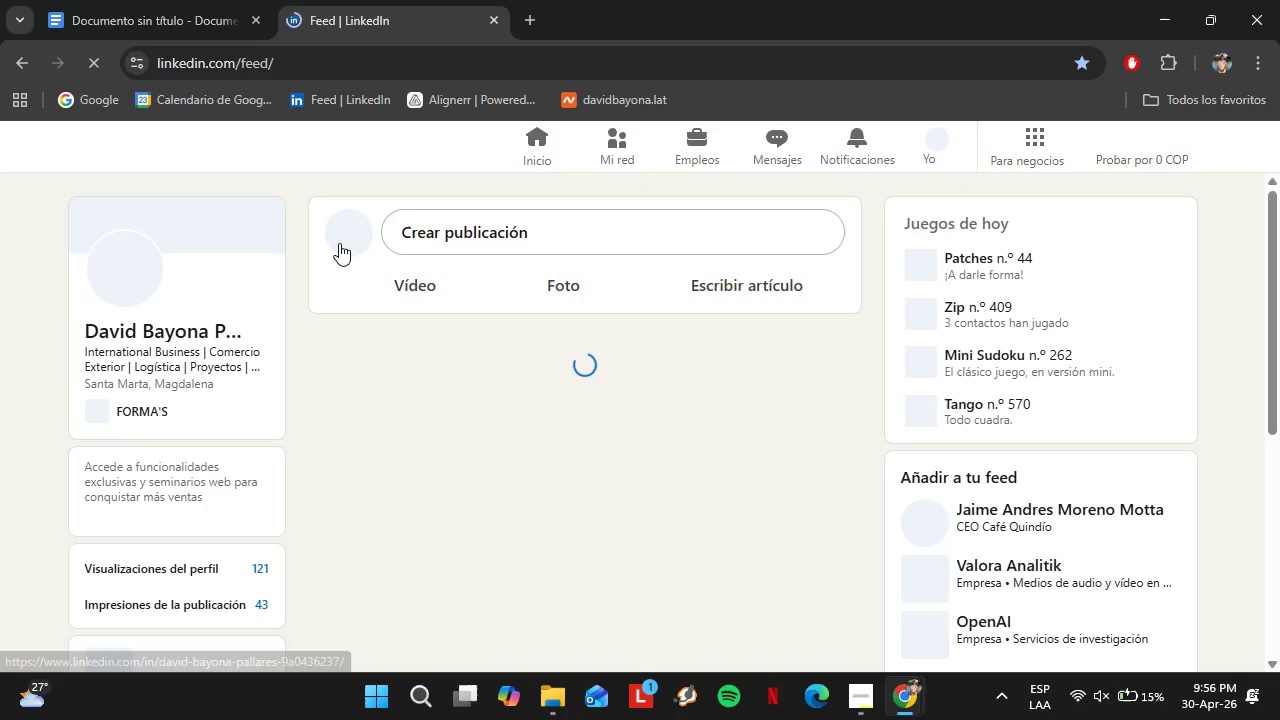 
mouse_move([236, 118])
 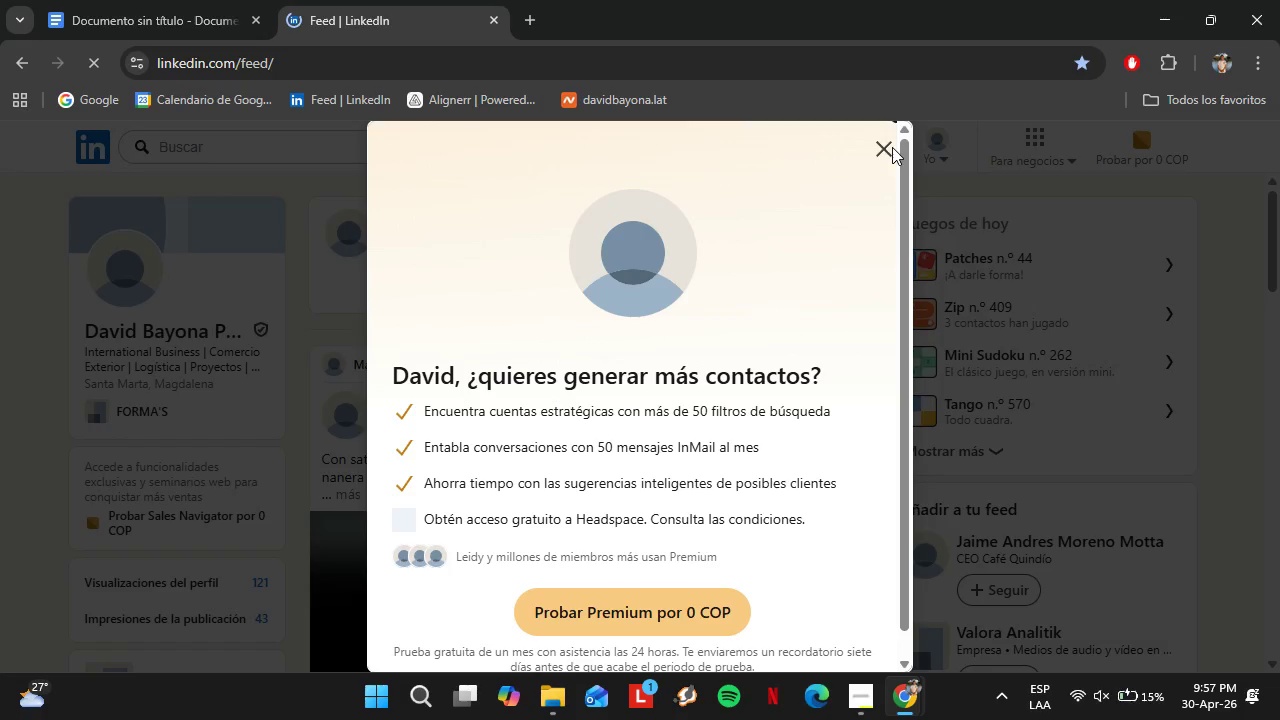 
left_click([889, 148])
 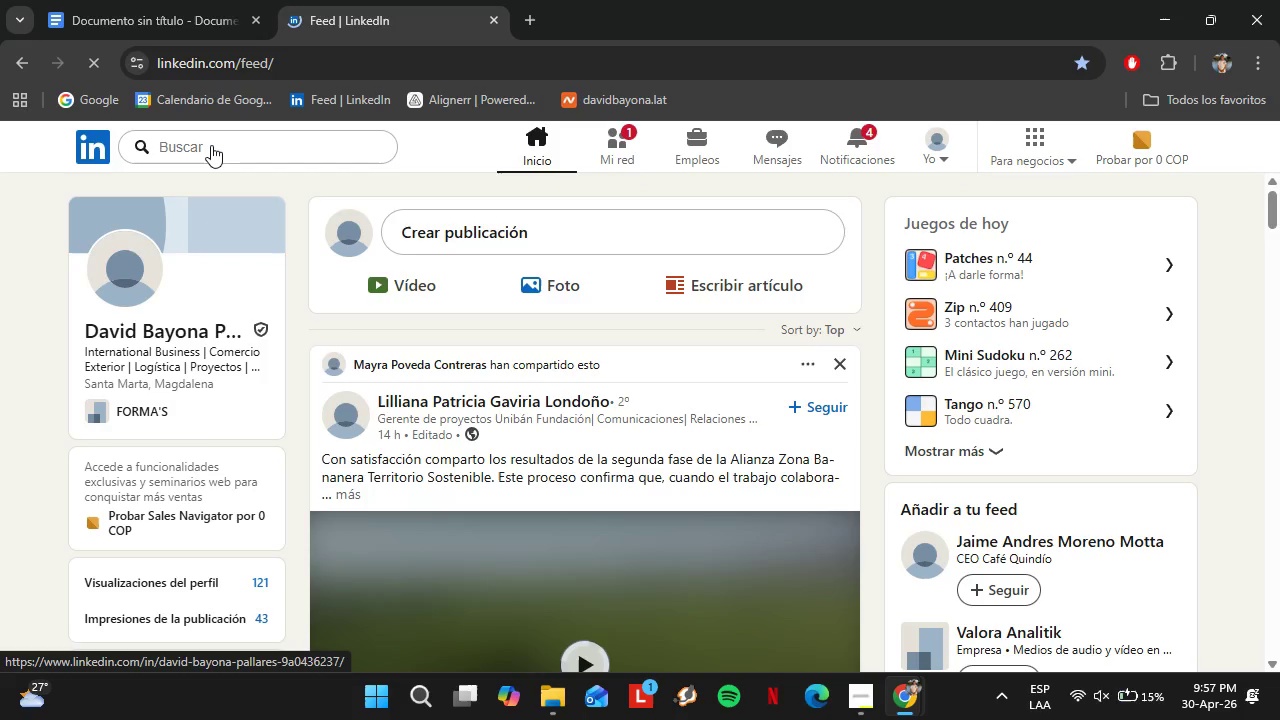 
key(Control+V)
 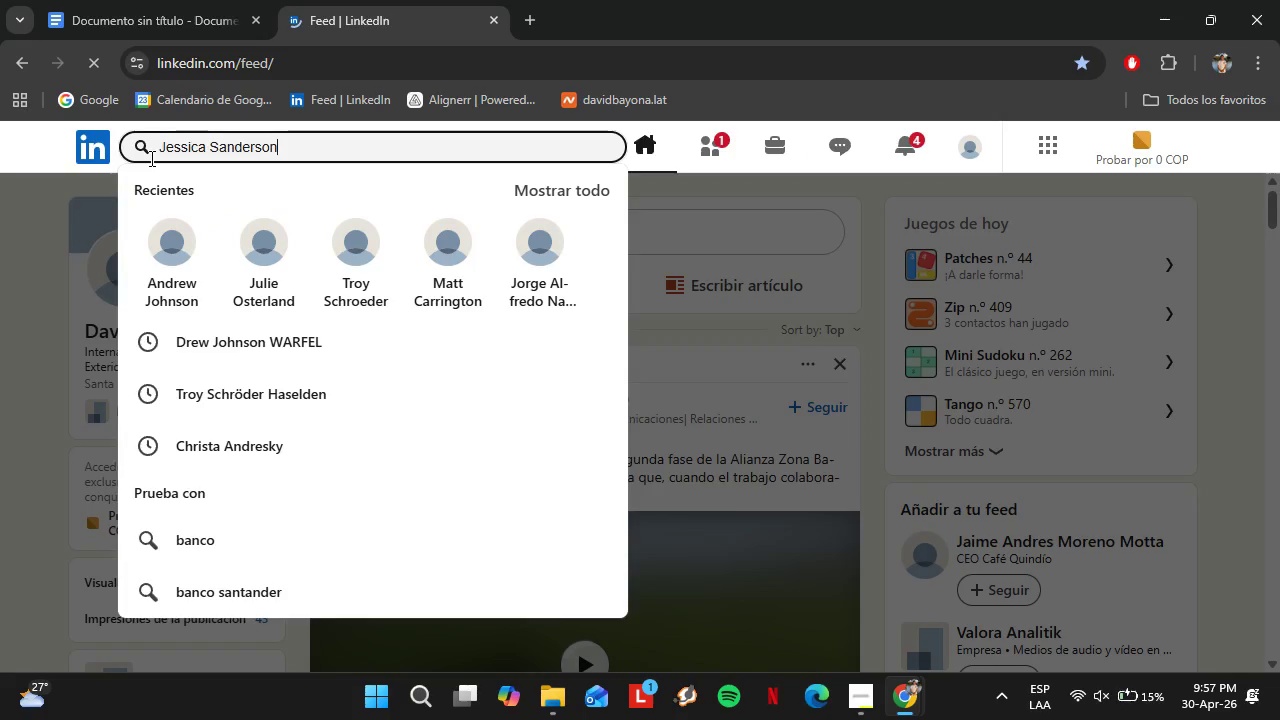 
key(Space)
 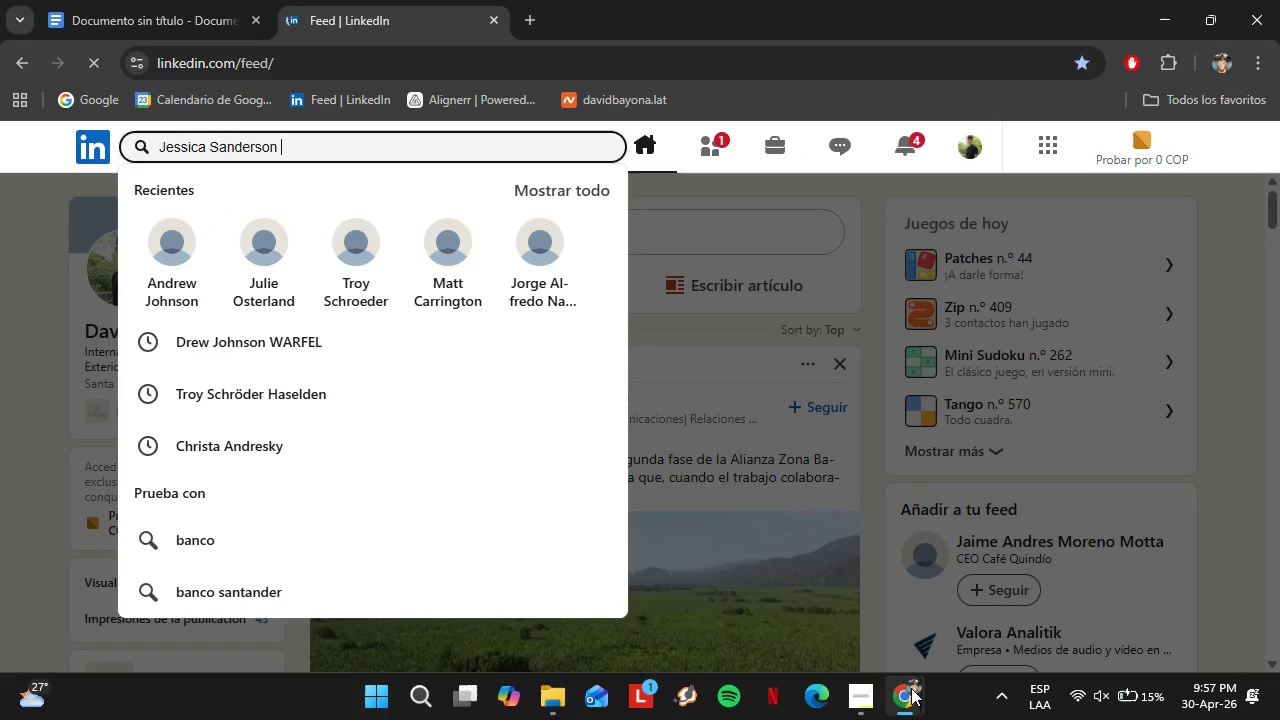 
left_click([800, 619])
 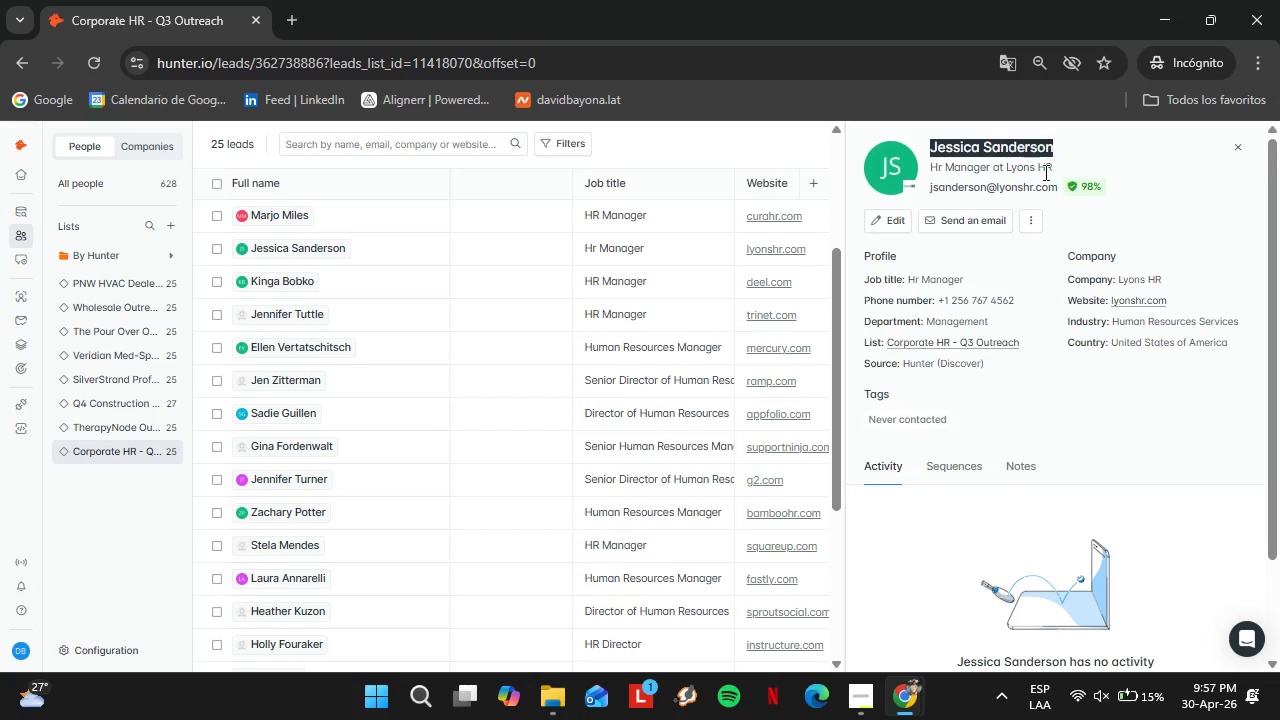 
left_click_drag(start_coordinate=[1061, 172], to_coordinate=[1005, 165])
 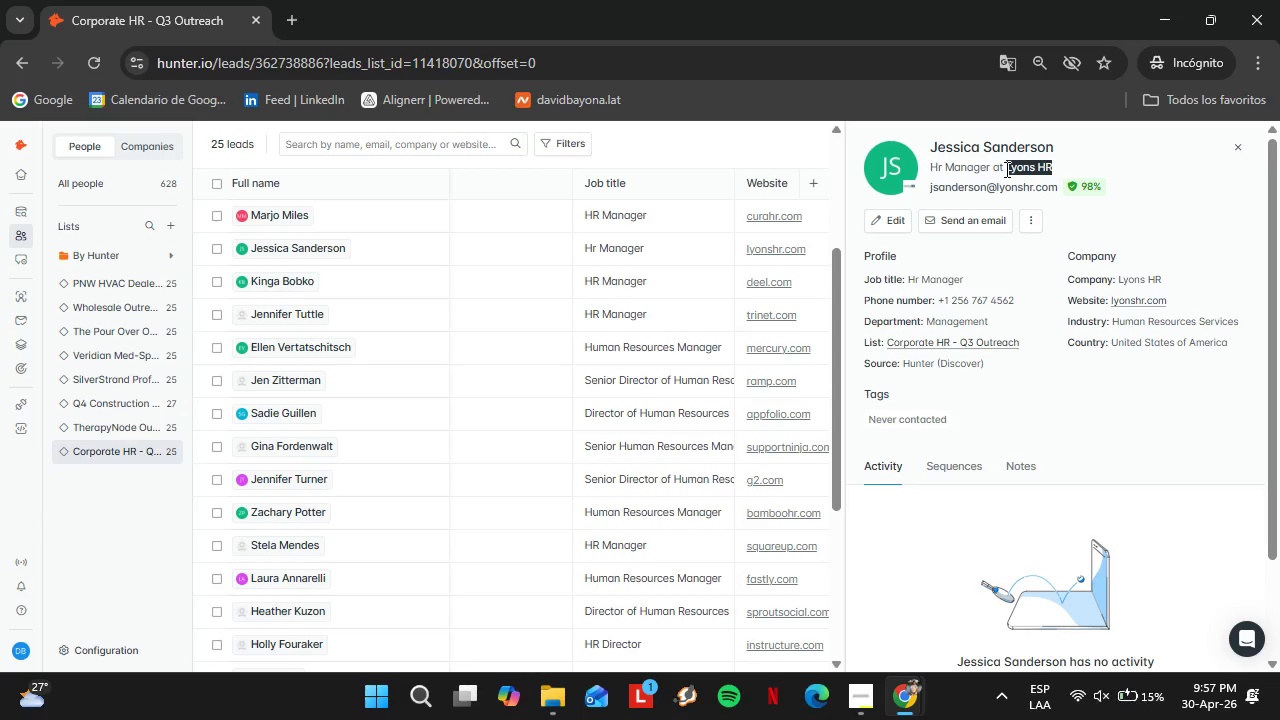 
key(Control+C)
 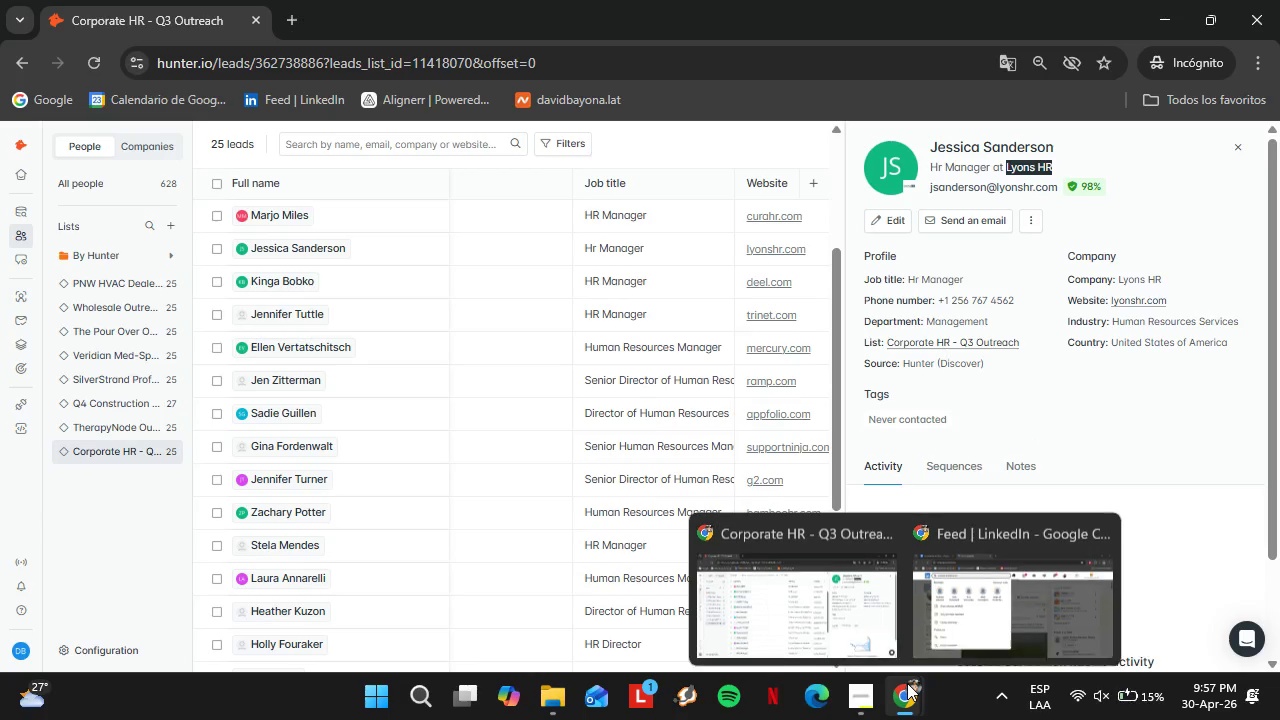 
left_click([814, 616])
 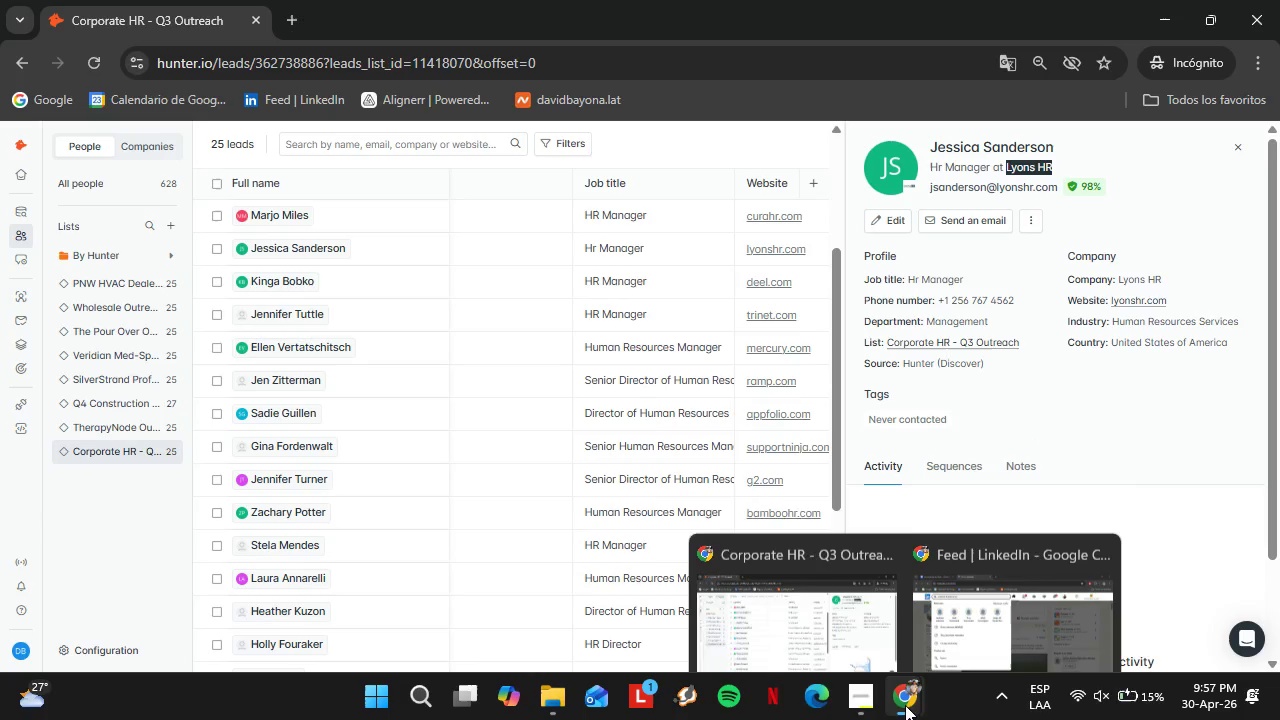 
left_click([981, 622])
 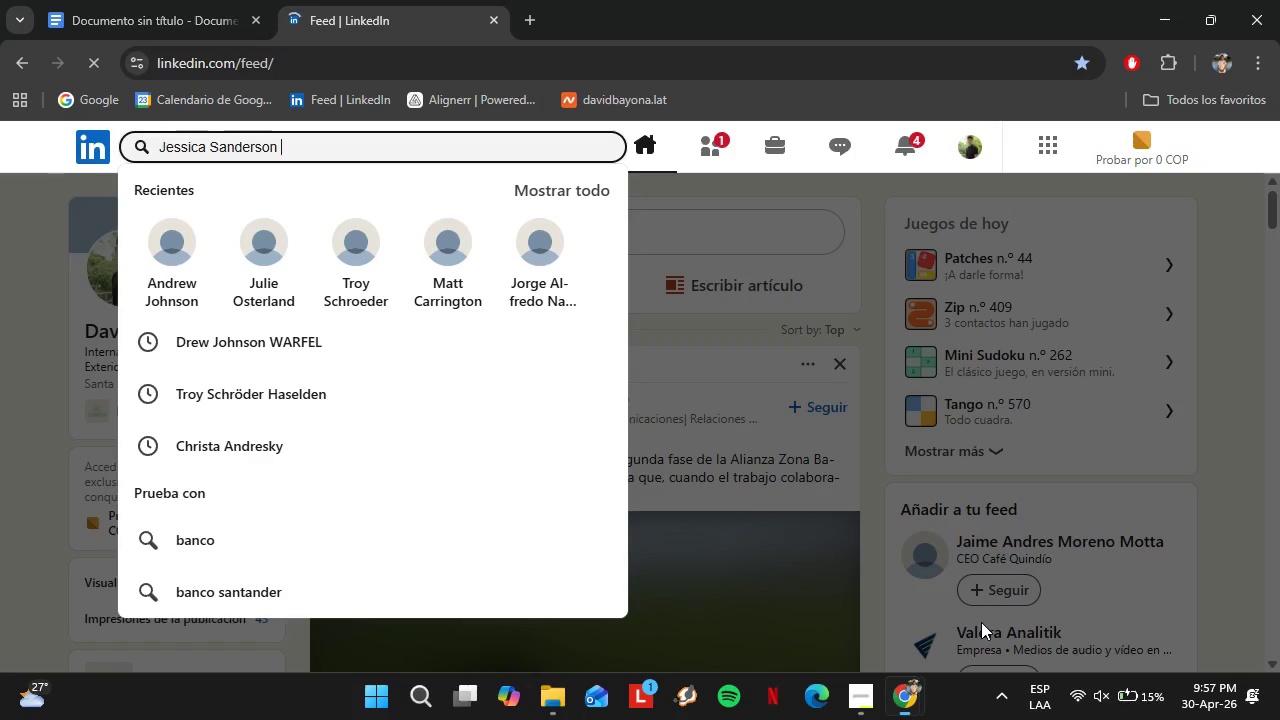 
key(Control+V)
 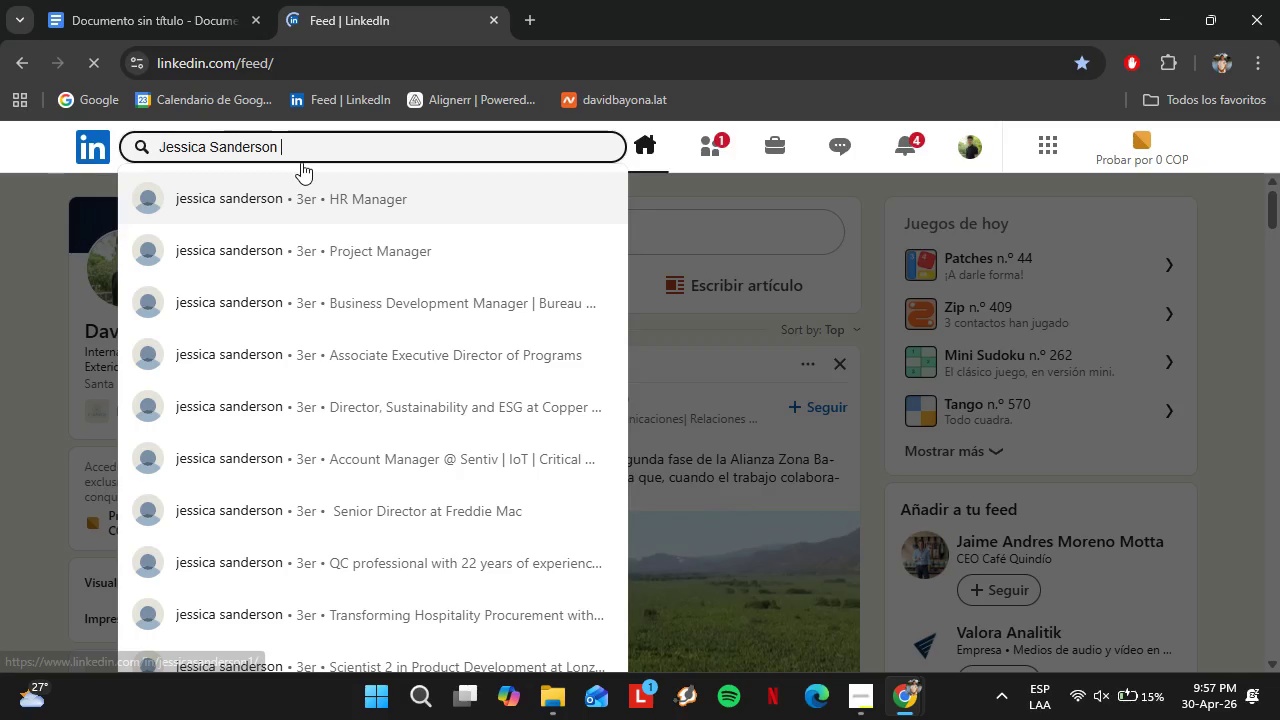 
key(Enter)
 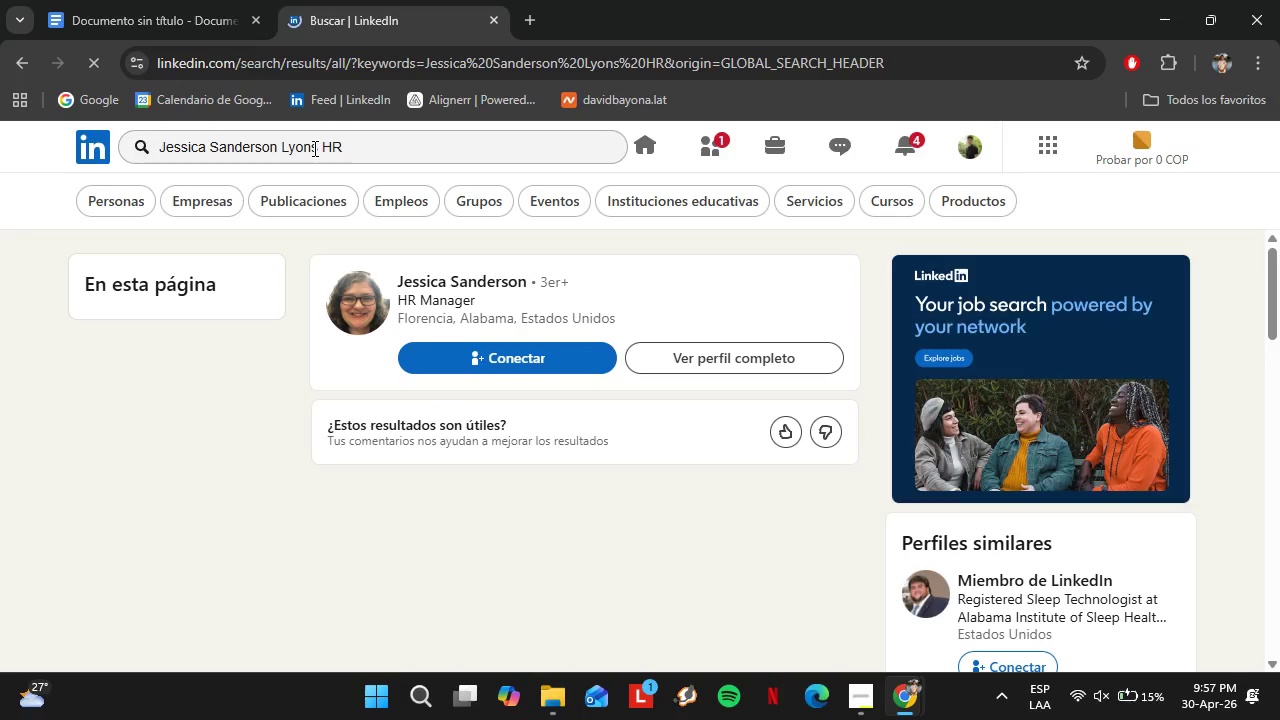 
wait(7.02)
 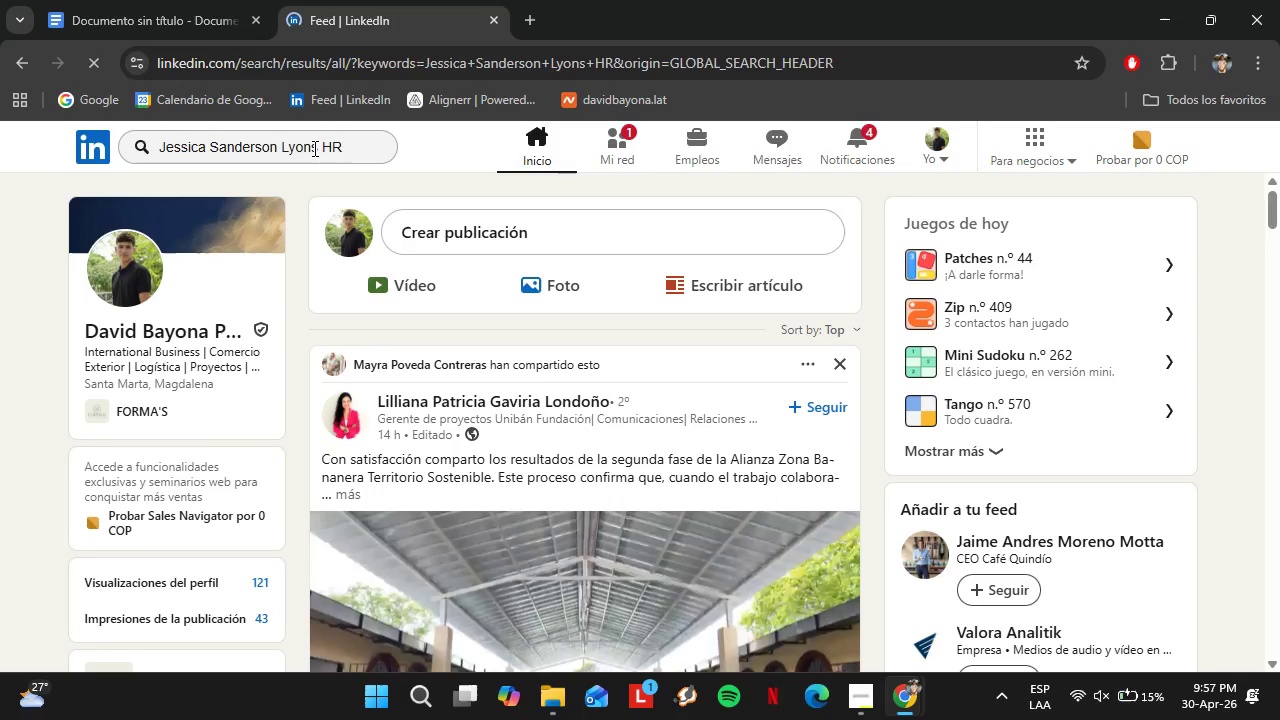 
left_click([417, 278])
 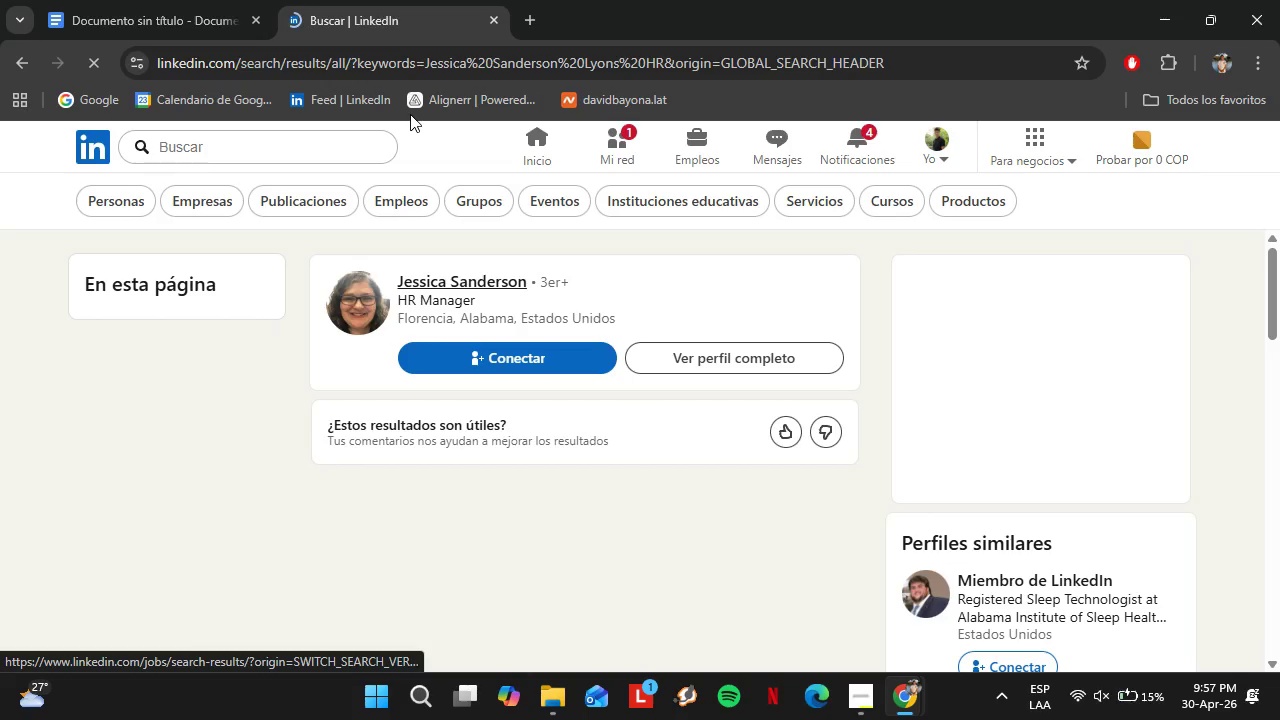 
left_click([283, 64])
 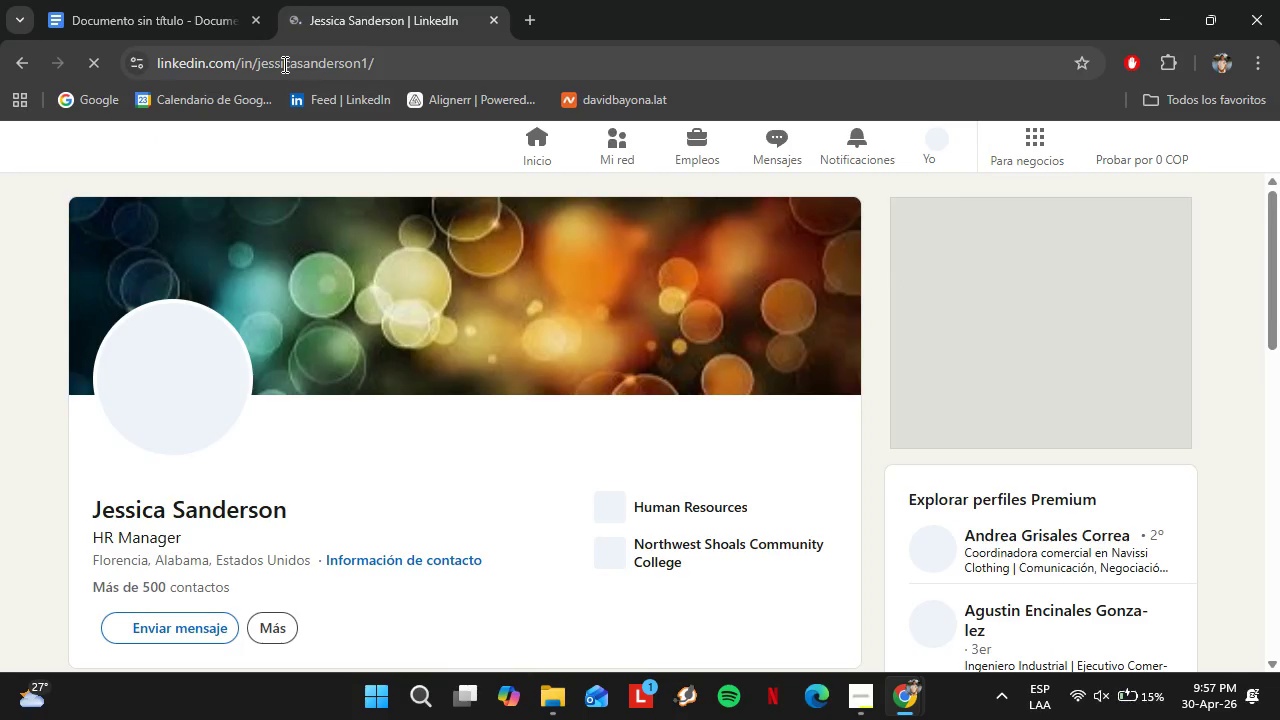 
key(Control+C)
 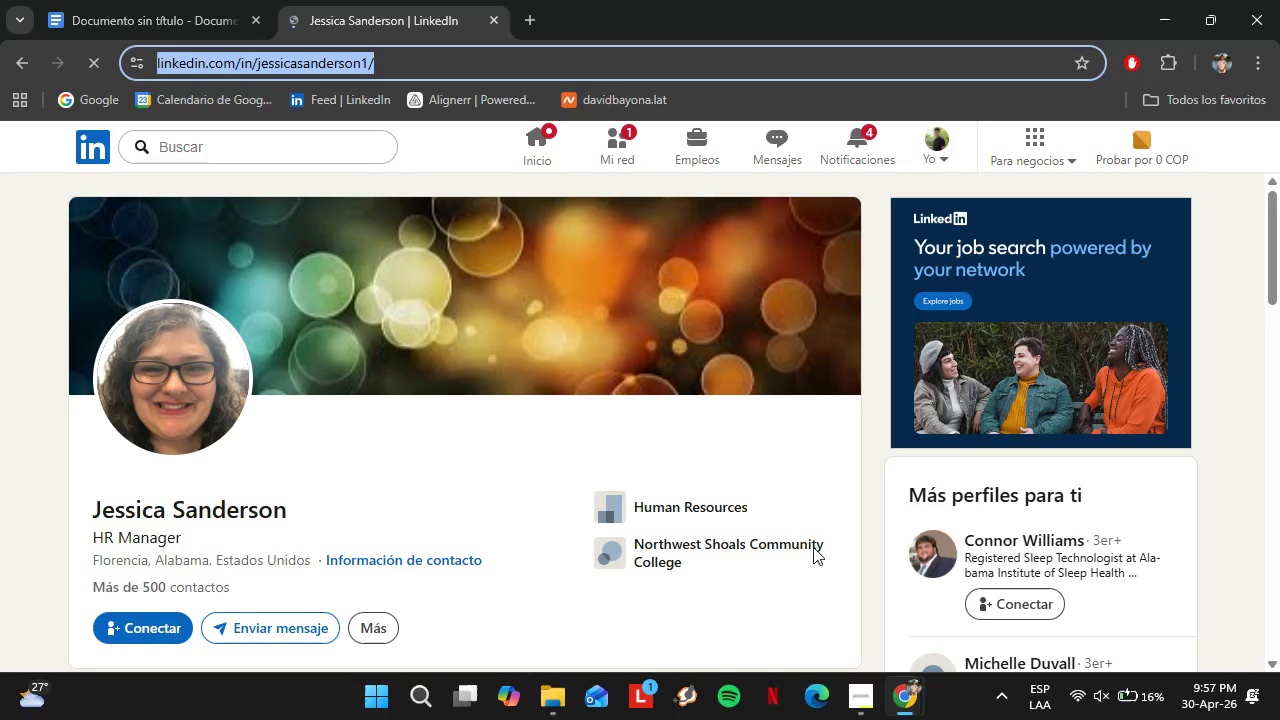 
mouse_move([911, 669])
 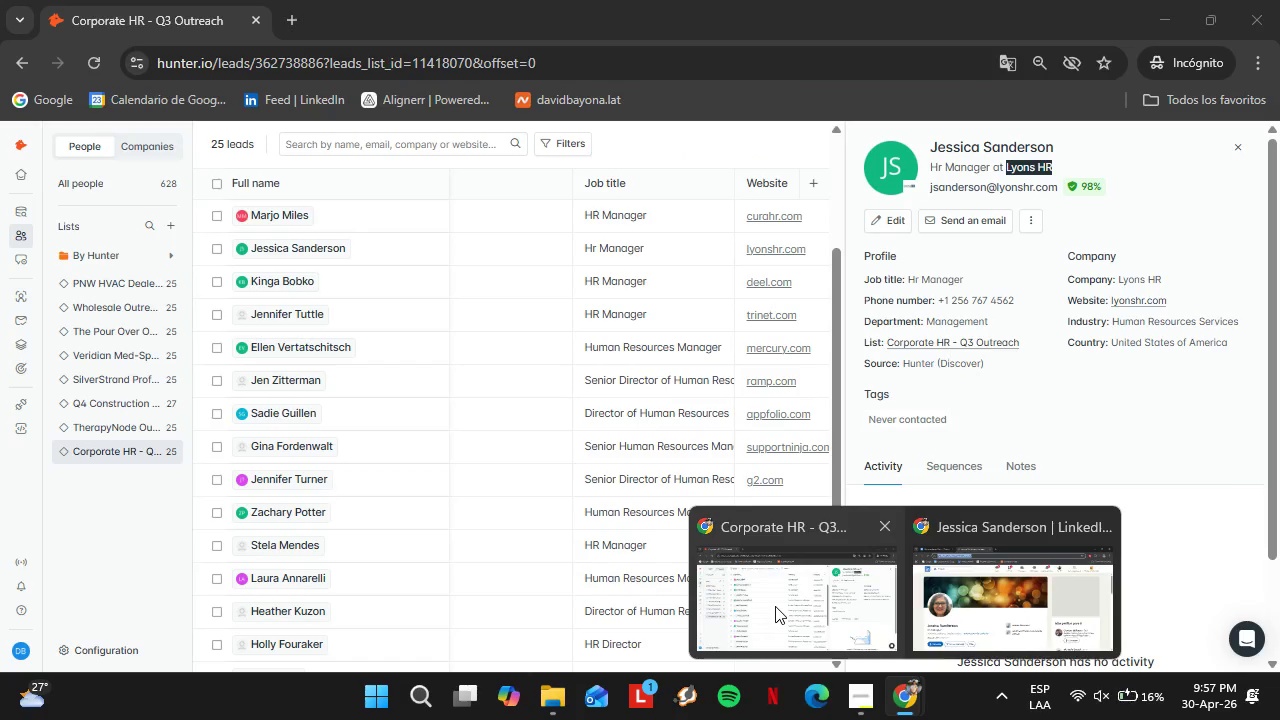 
left_click([775, 606])
 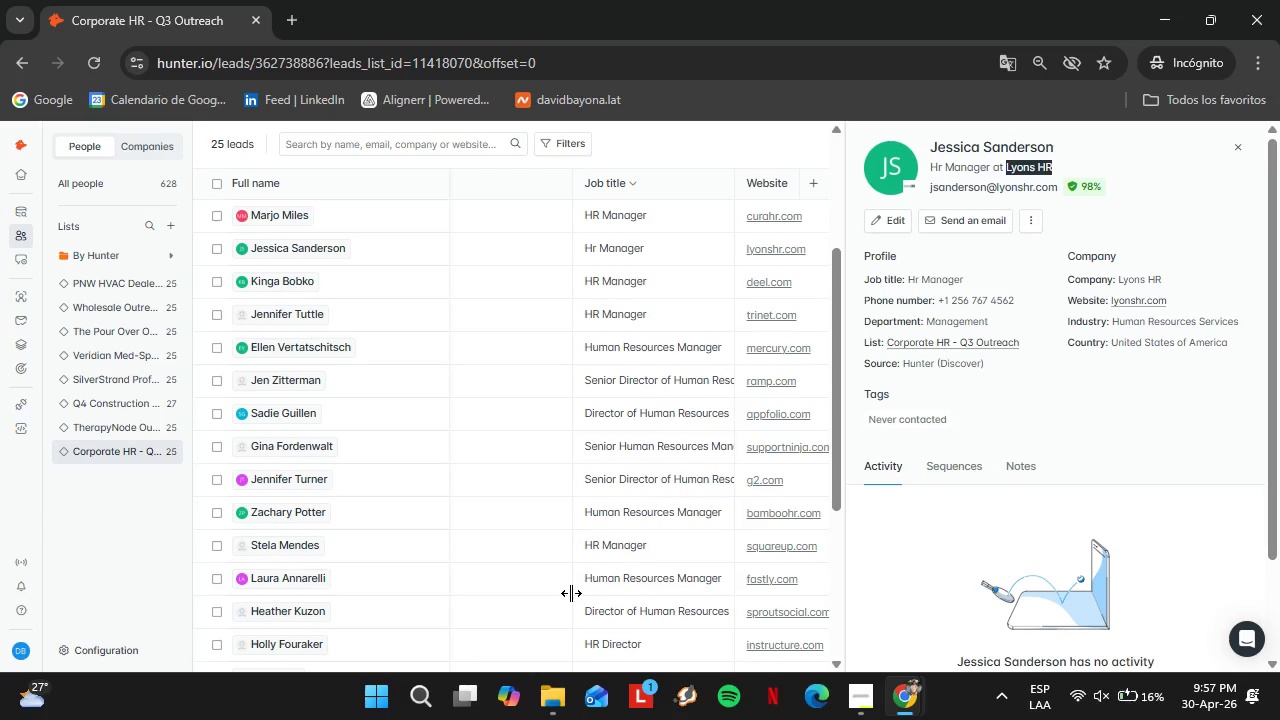 
wait(6.25)
 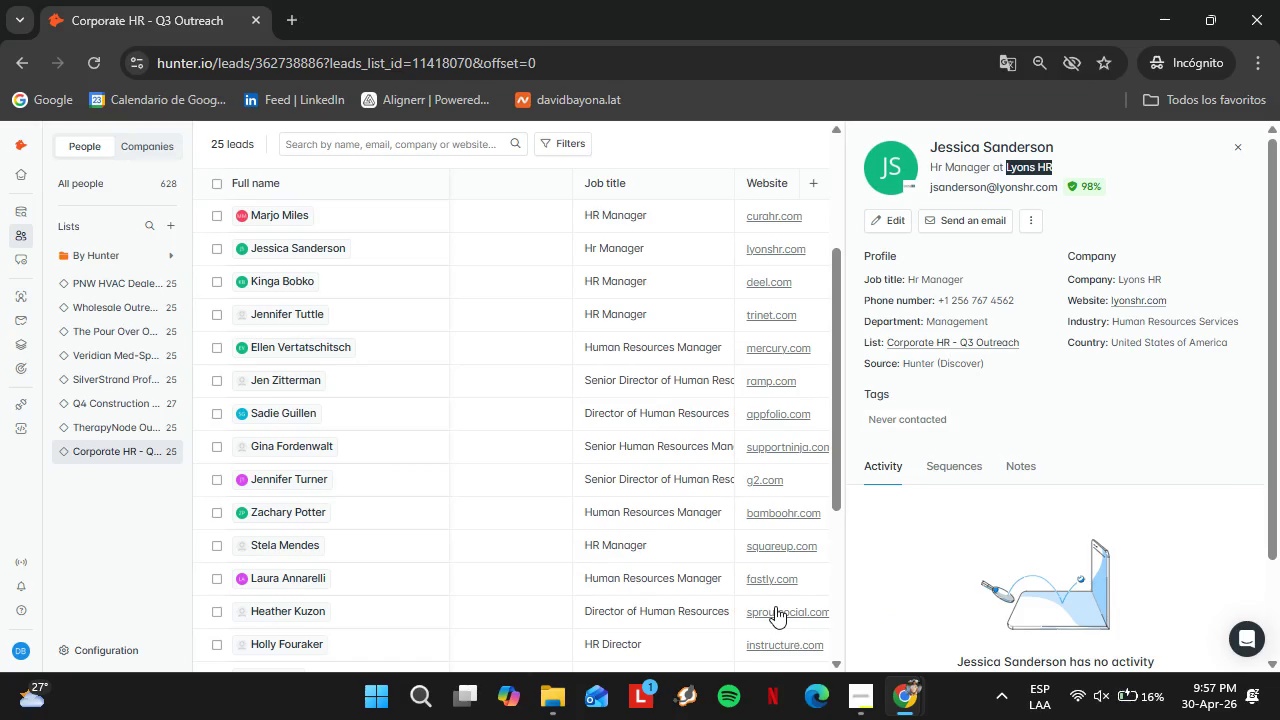 
scroll: coordinate [487, 592], scroll_direction: down, amount: 4.0
 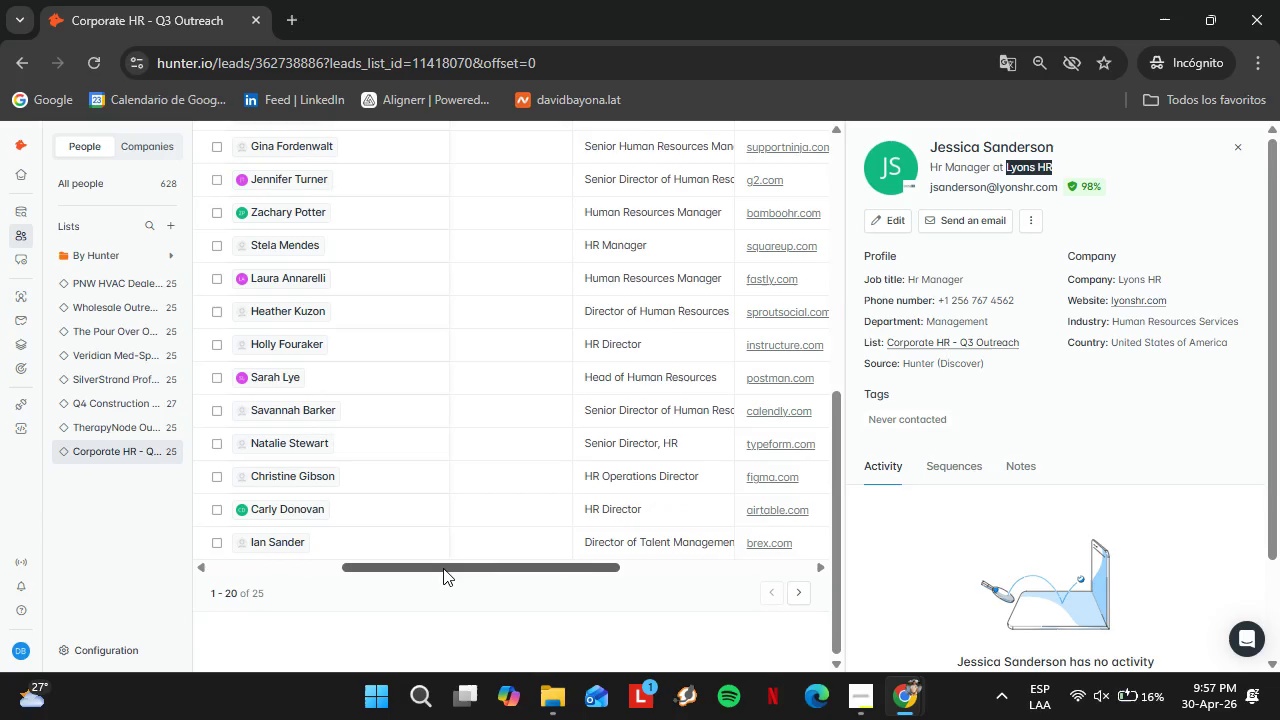 
left_click_drag(start_coordinate=[443, 568], to_coordinate=[711, 560])
 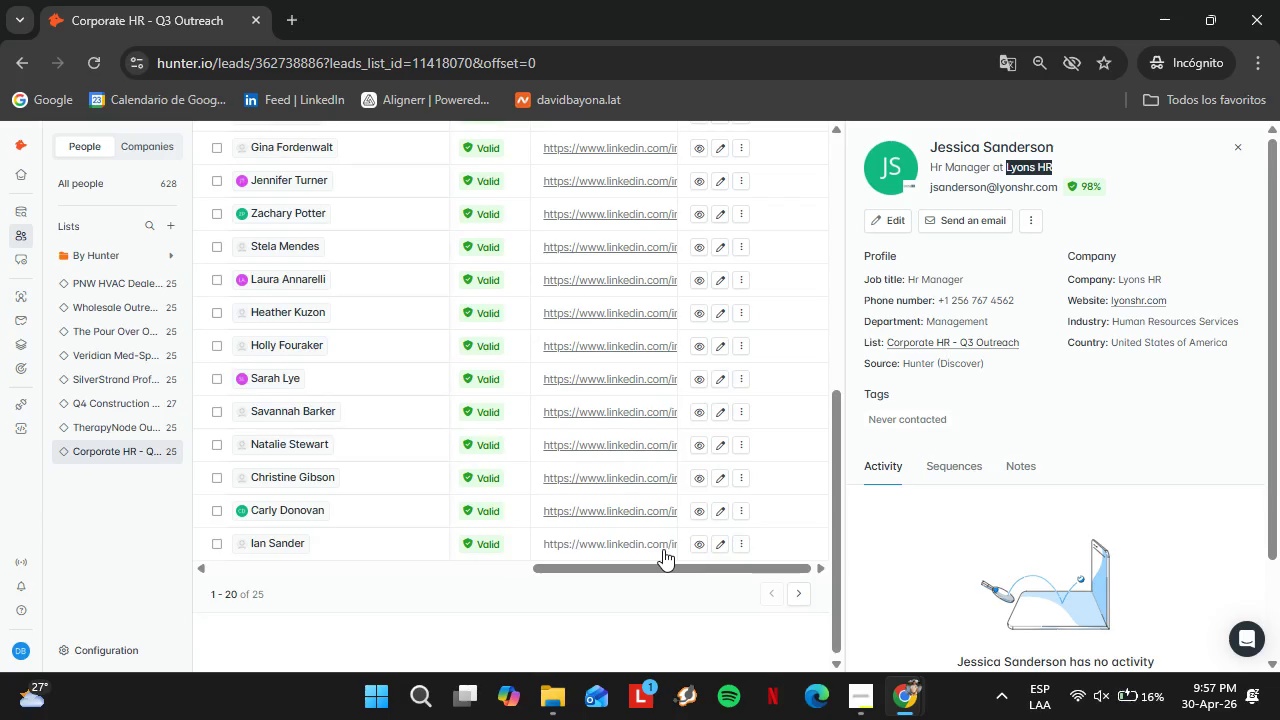 
scroll: coordinate [659, 546], scroll_direction: up, amount: 4.0
 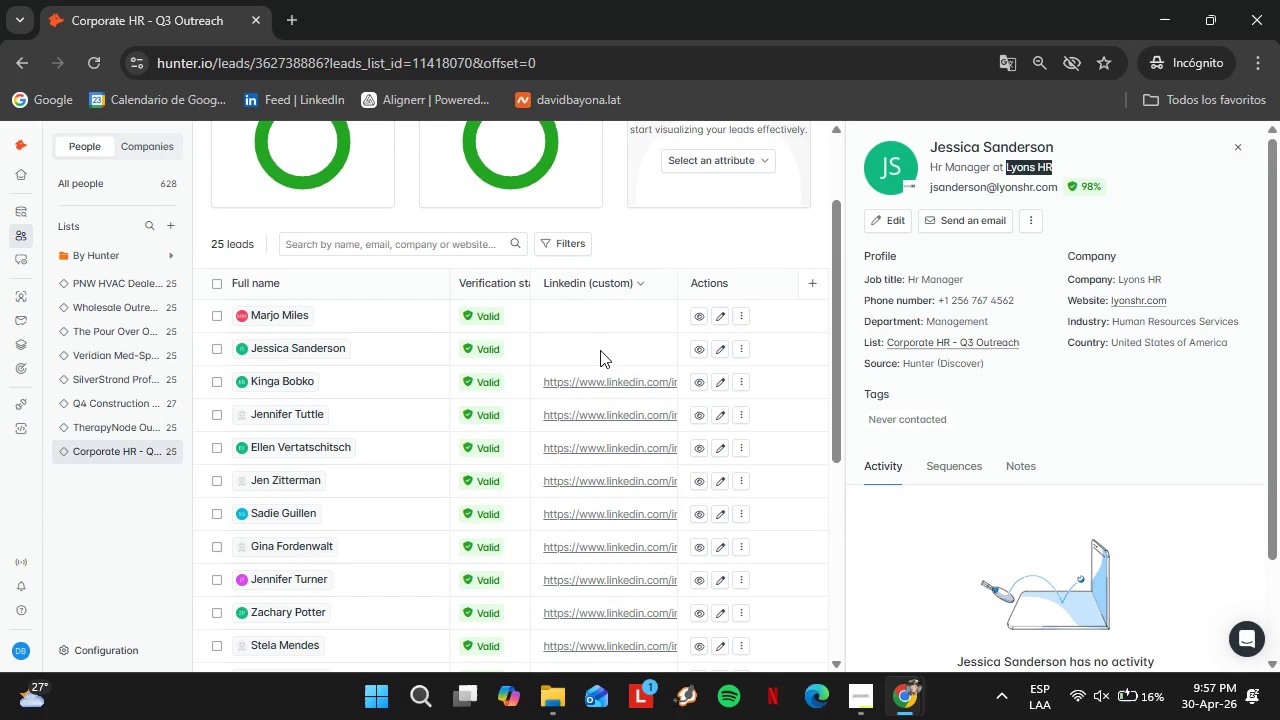 
double_click([600, 350])
 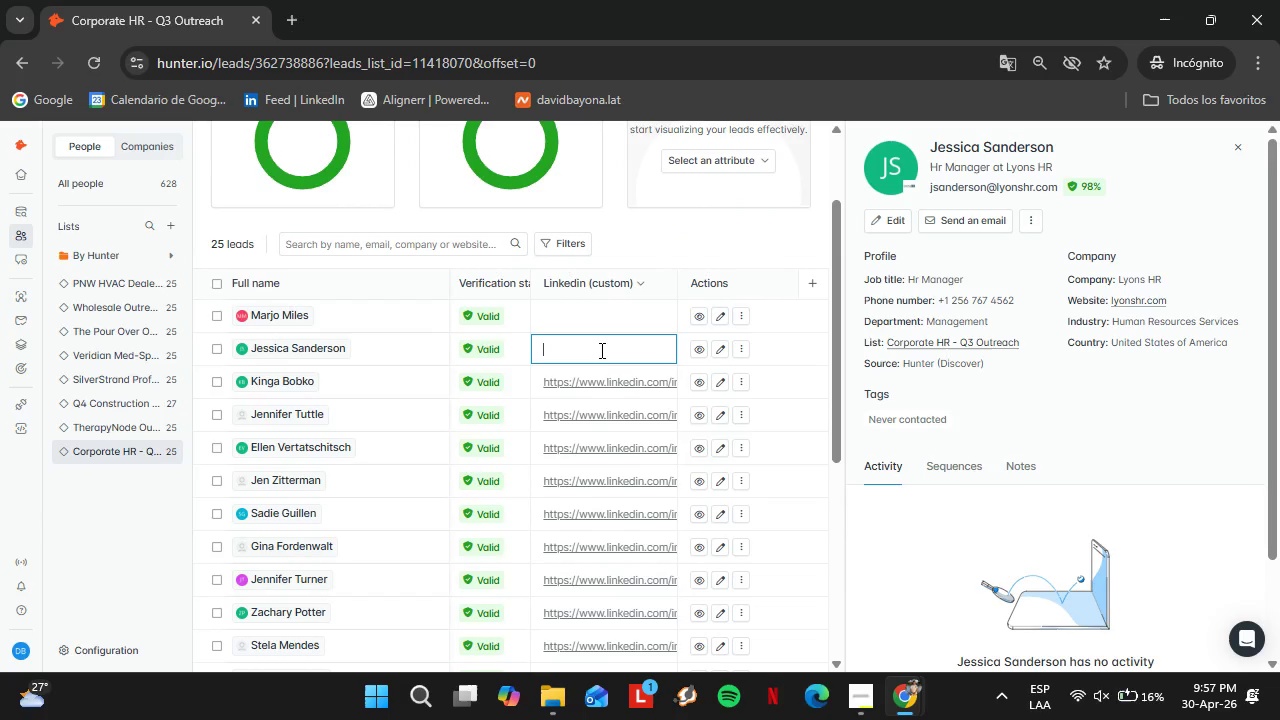 
triple_click([600, 350])
 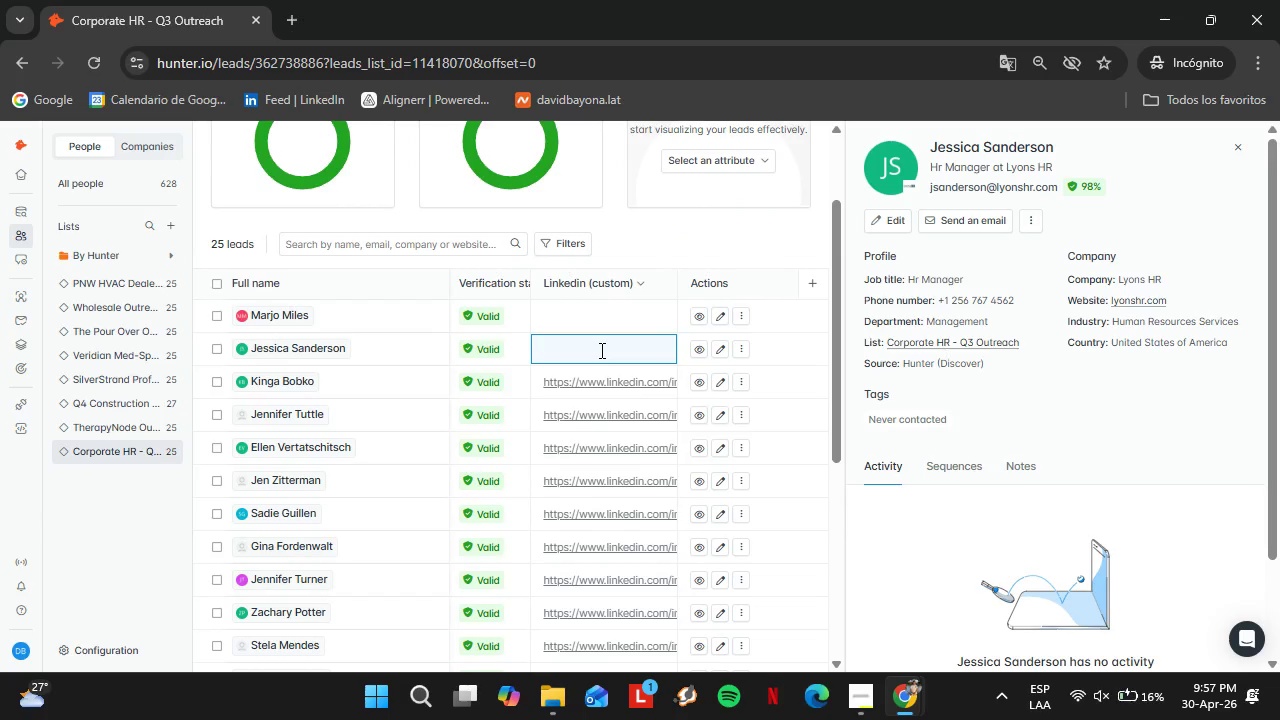 
key(Control+V)
 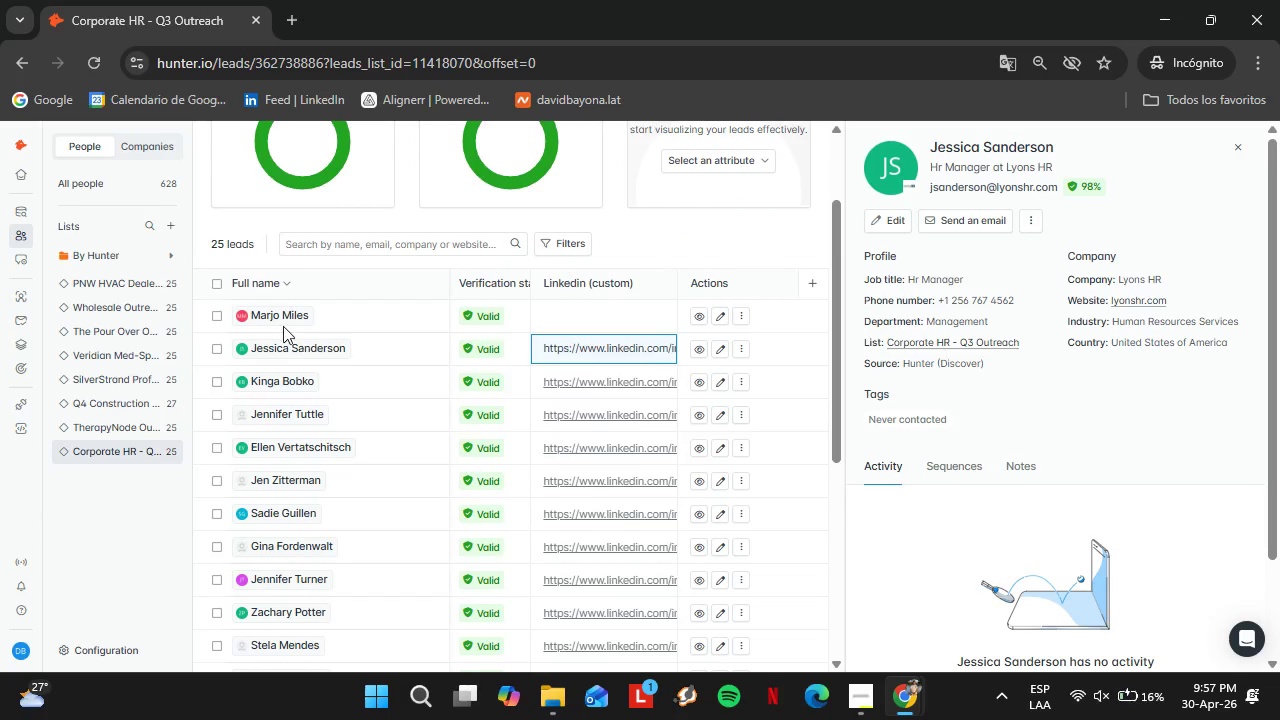 
left_click([272, 320])
 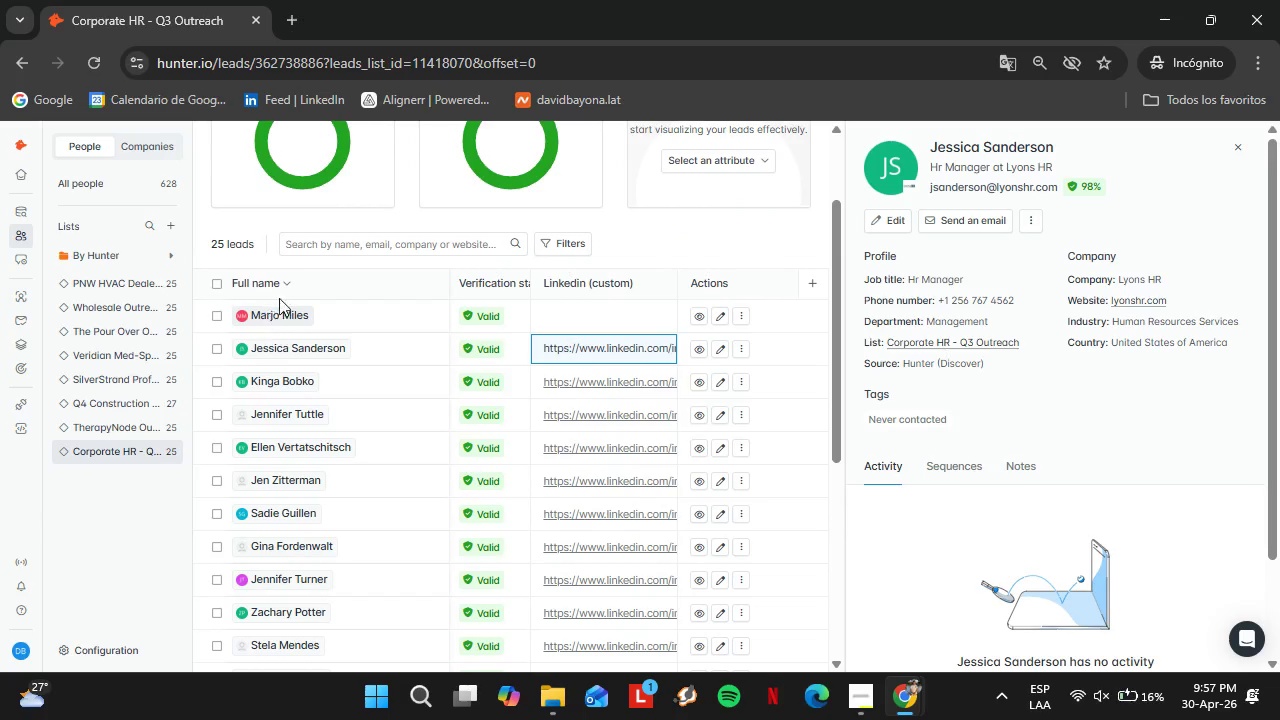 
mouse_move([299, 312])
 